 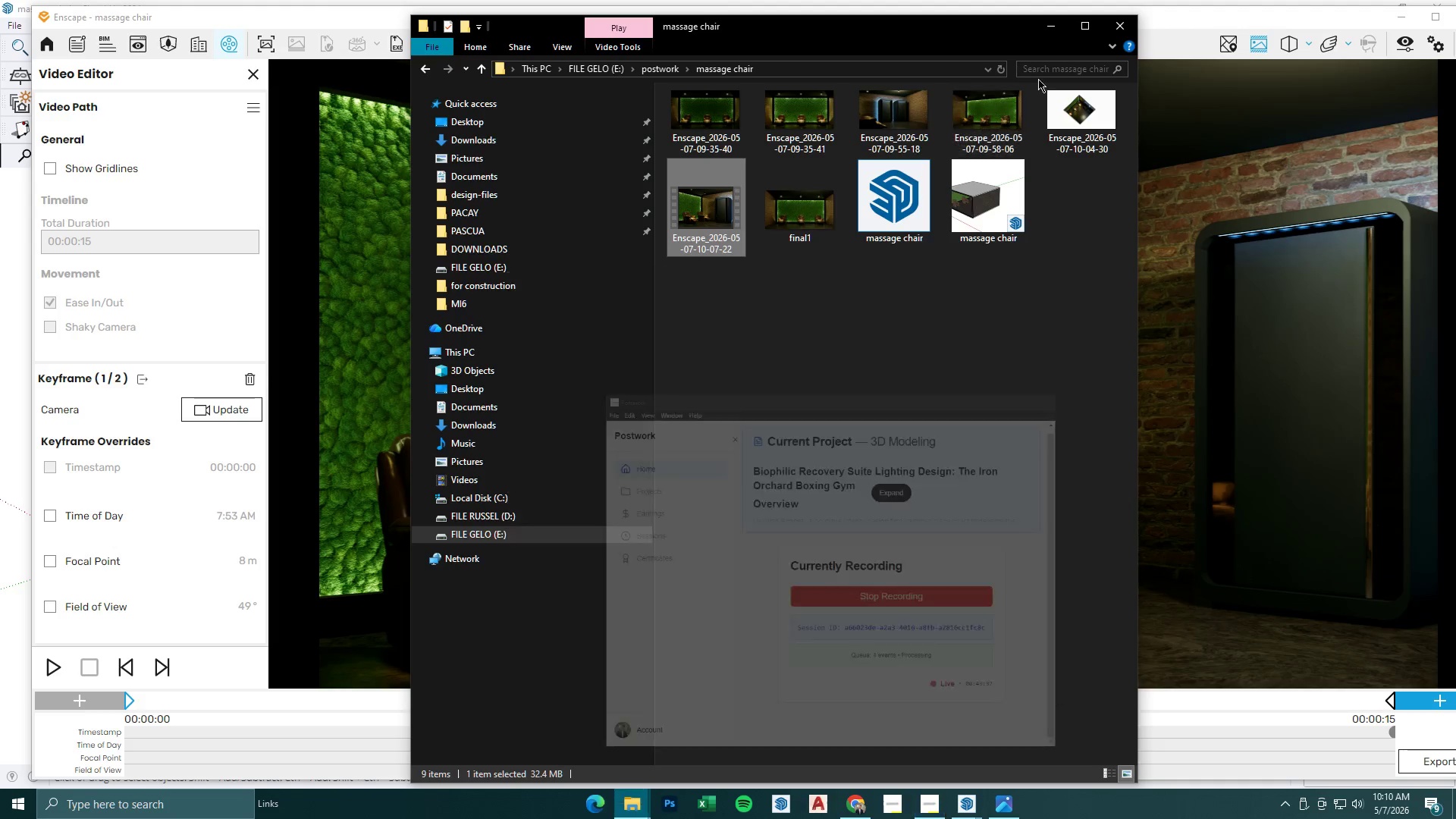 
left_click([1045, 30])
 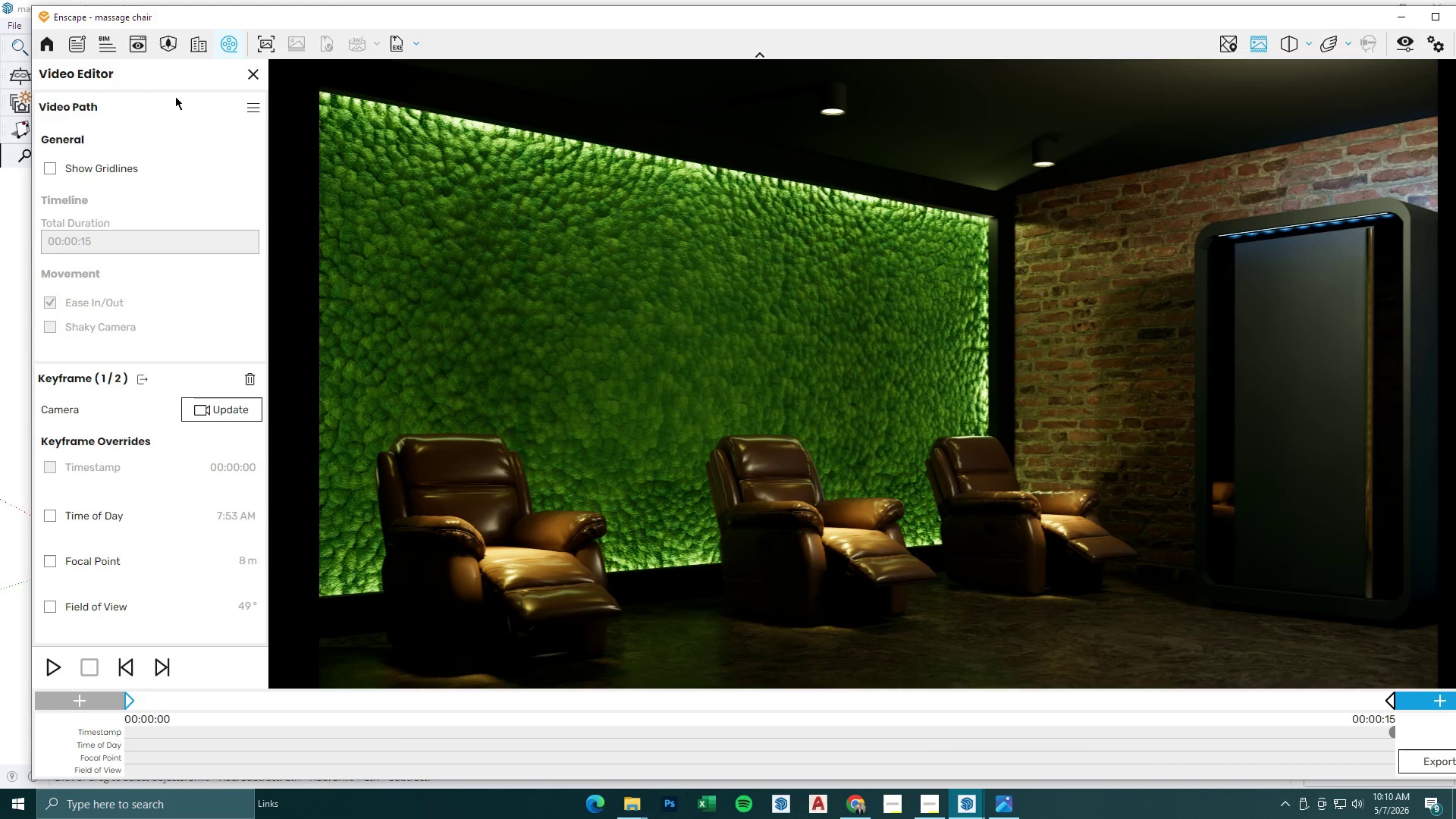 
left_click([256, 77])
 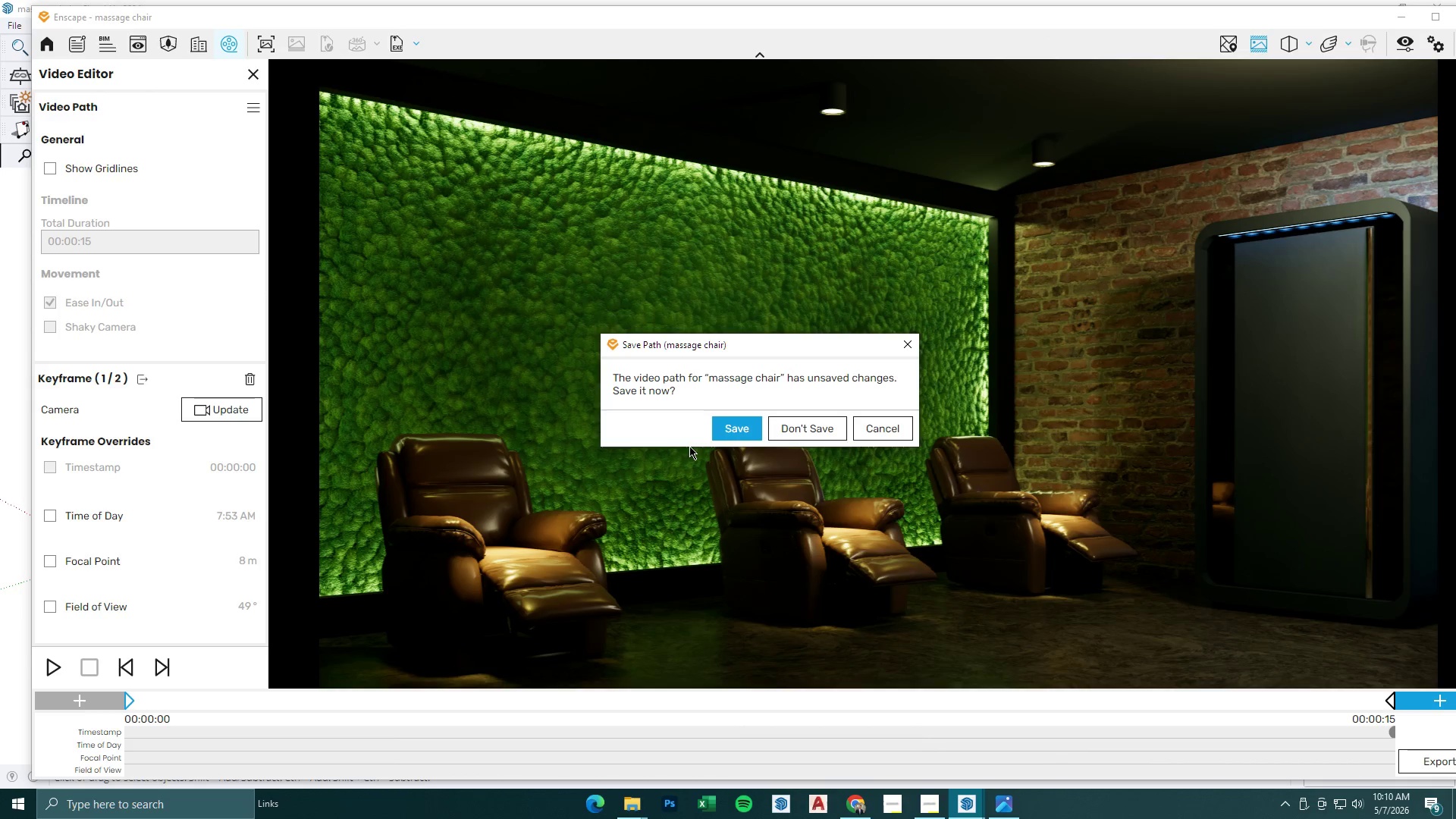 
left_click([739, 435])
 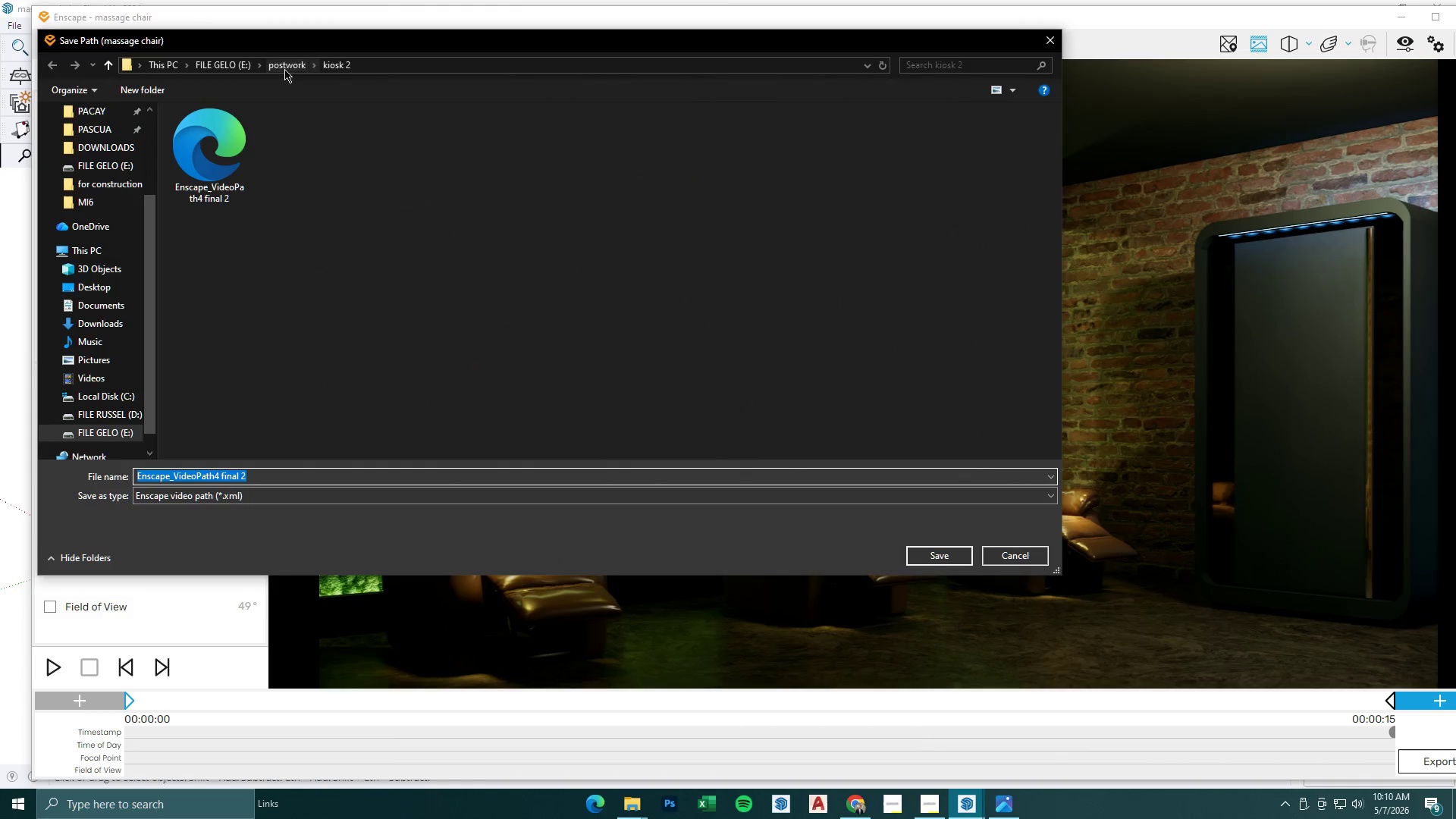 
left_click([269, 62])
 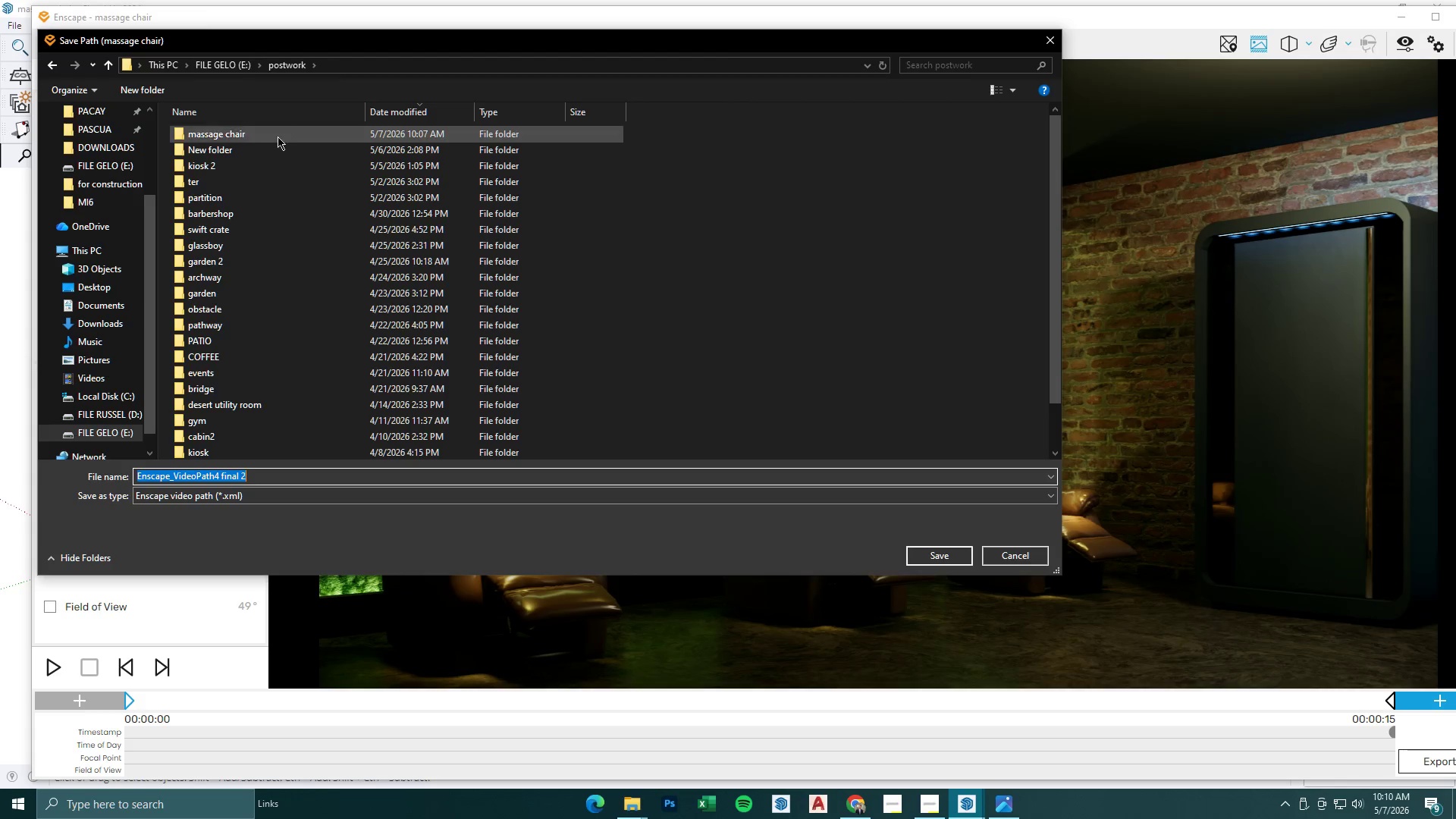 
double_click([278, 137])
 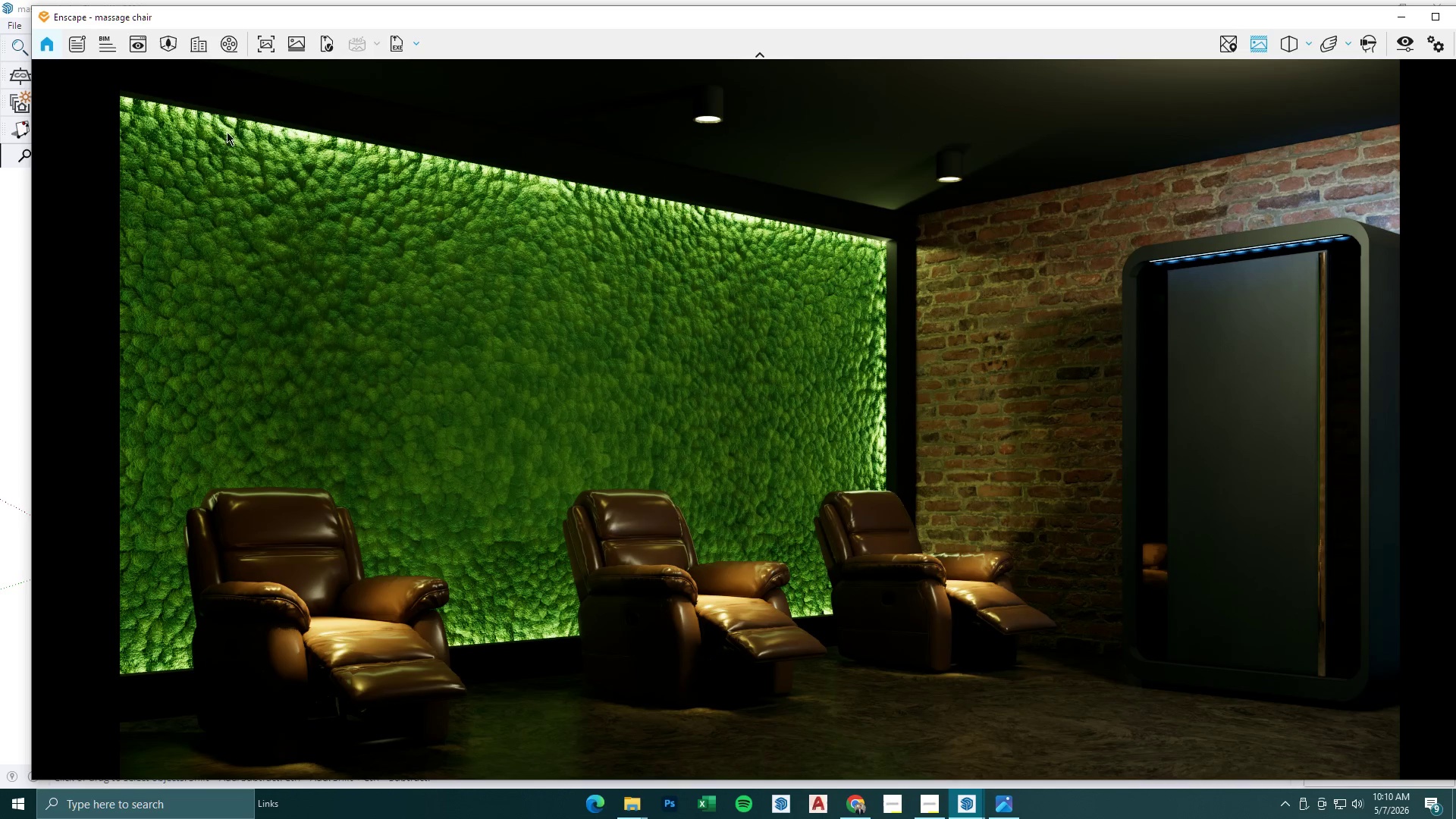 
left_click([147, 42])
 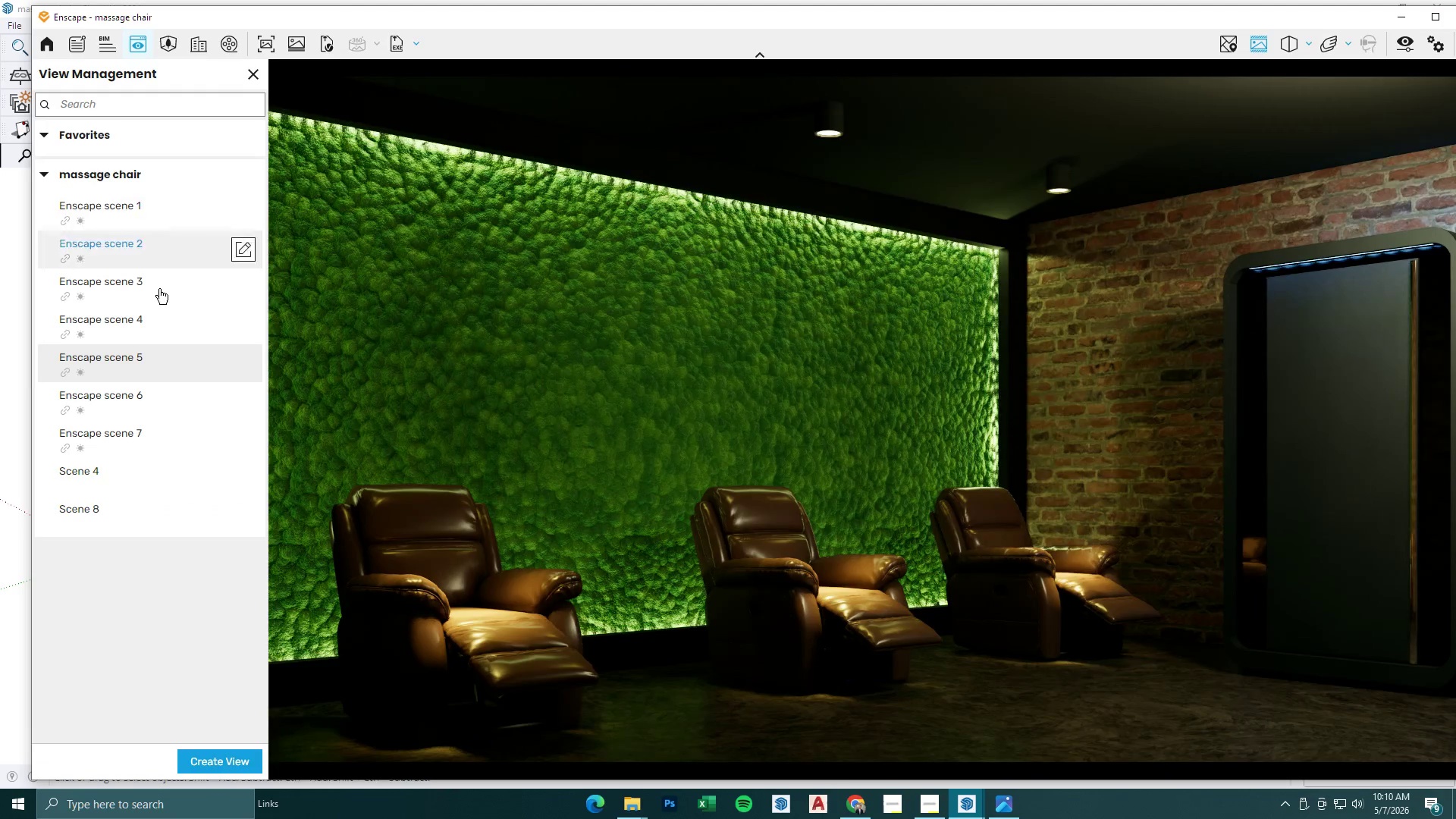 
left_click([152, 333])
 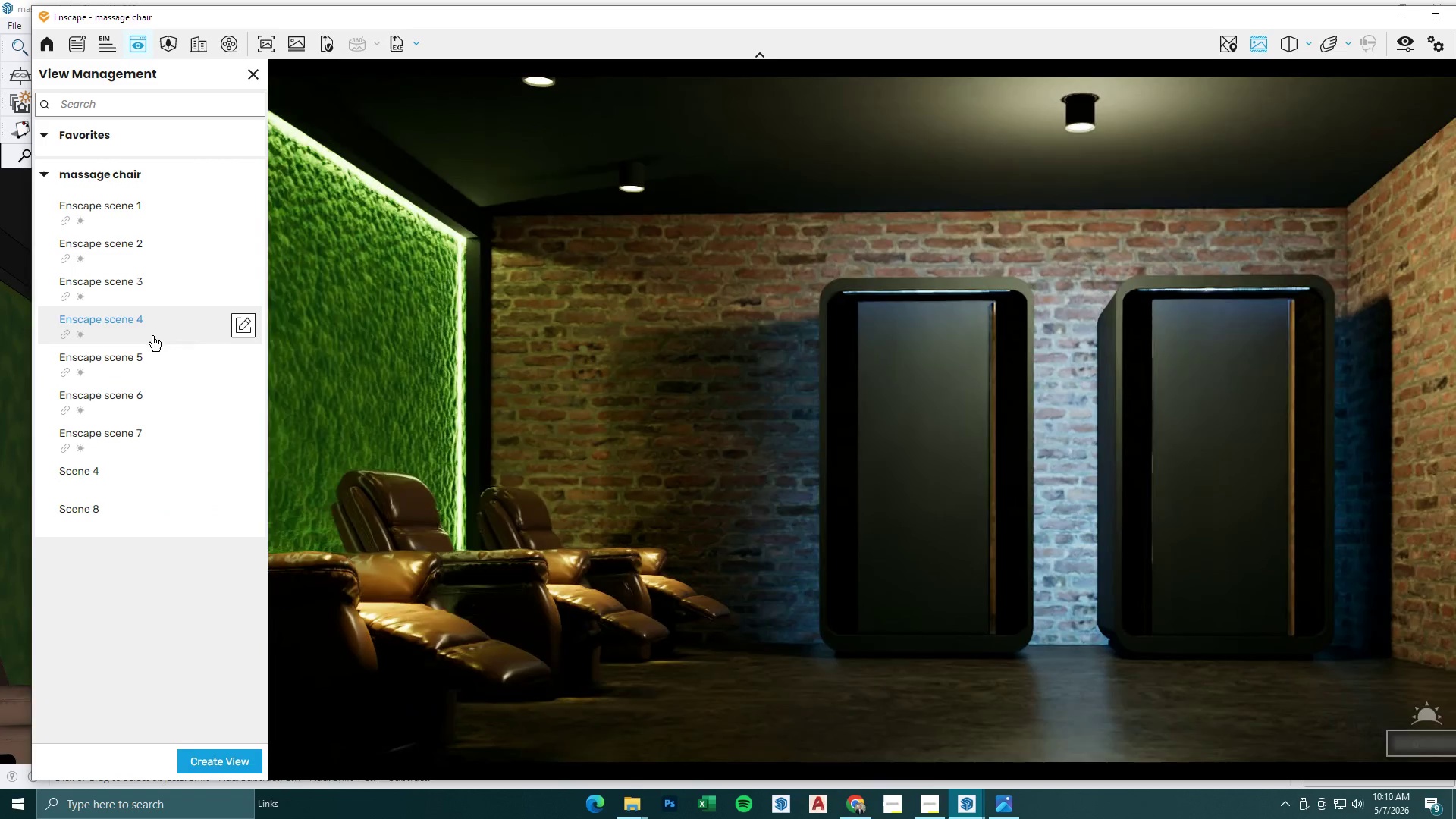 
left_click([151, 361])
 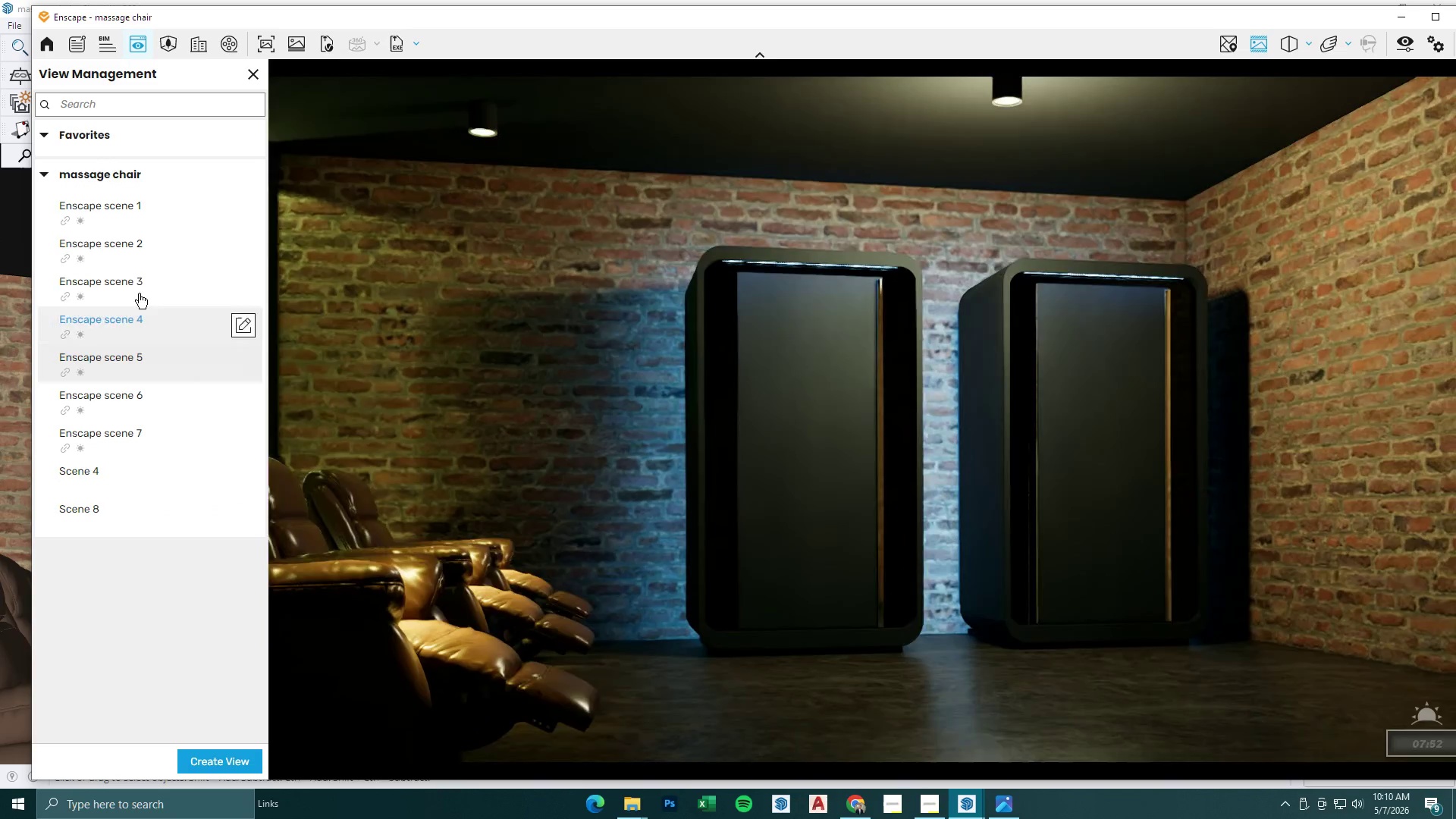 
left_click([133, 253])
 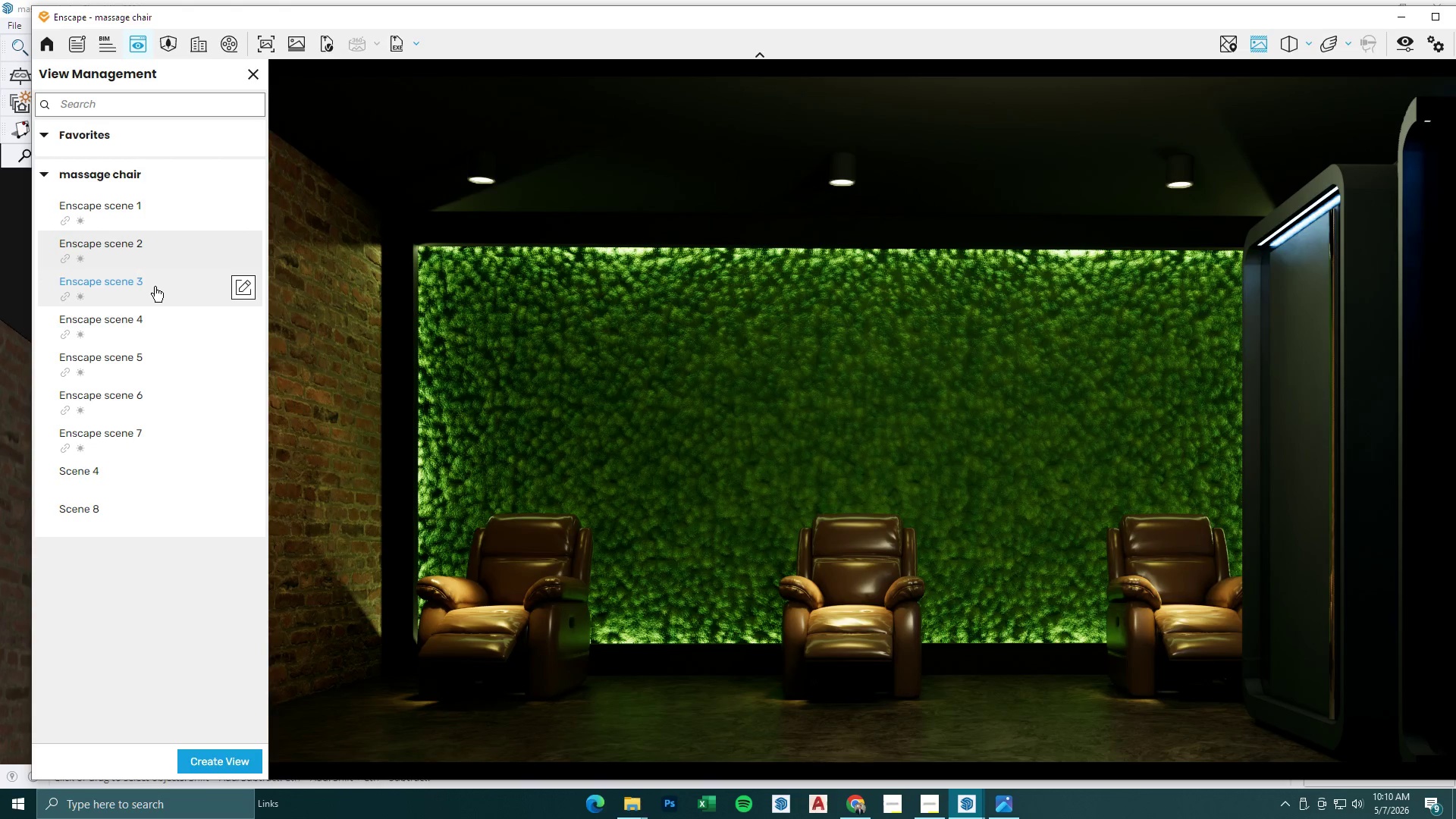 
left_click([152, 291])
 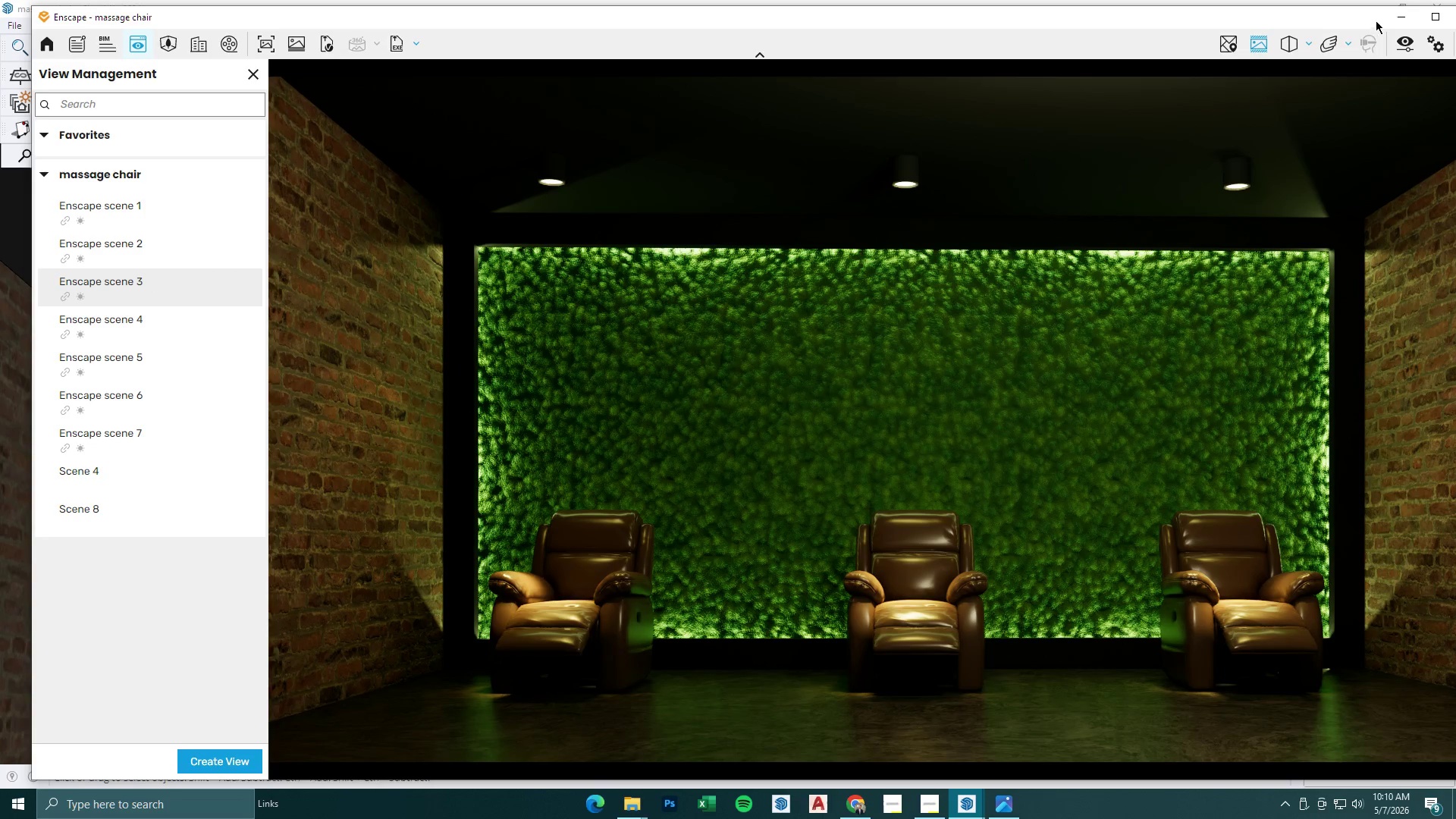 
left_click([1393, 19])
 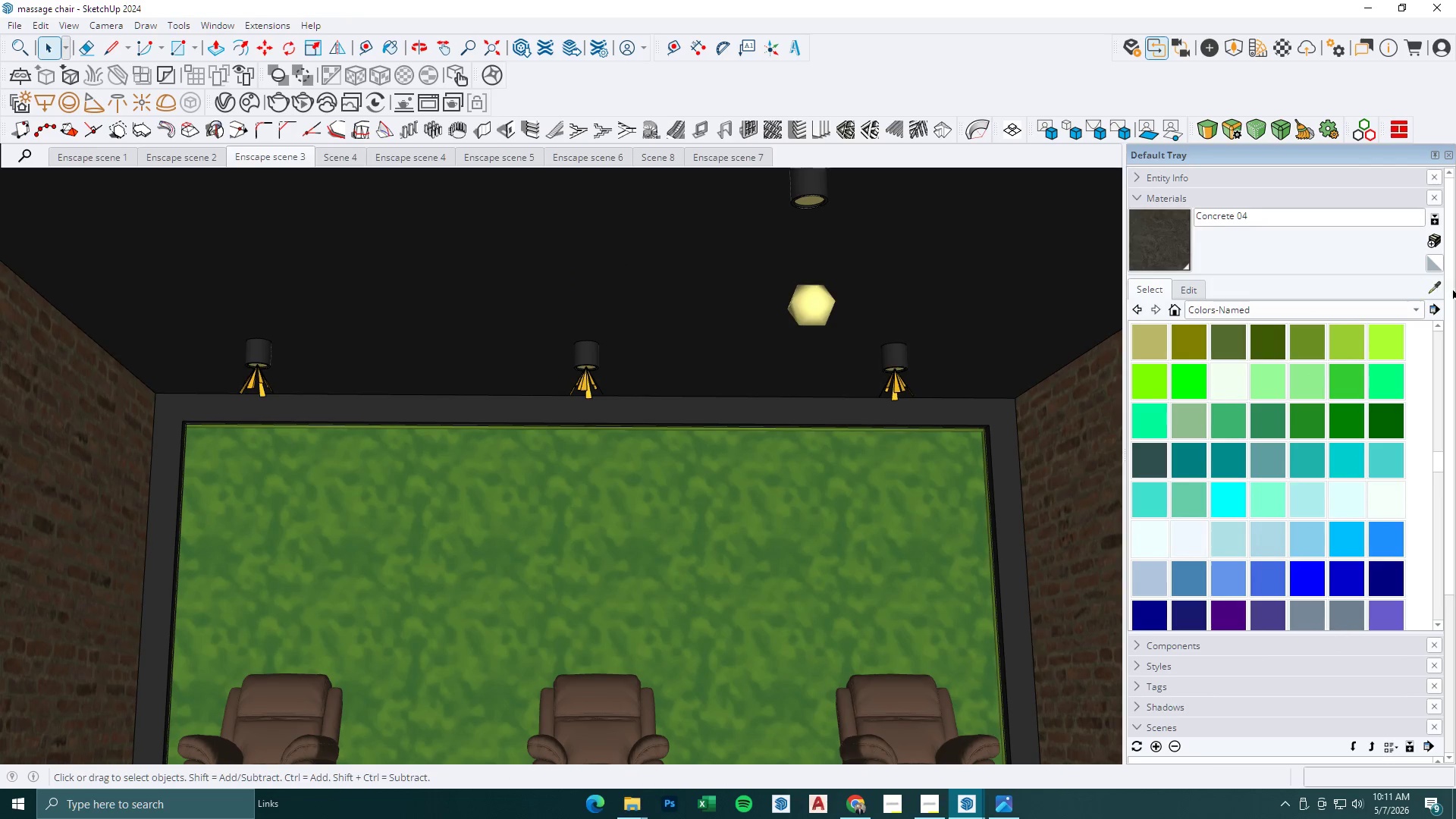 
double_click([1423, 284])
 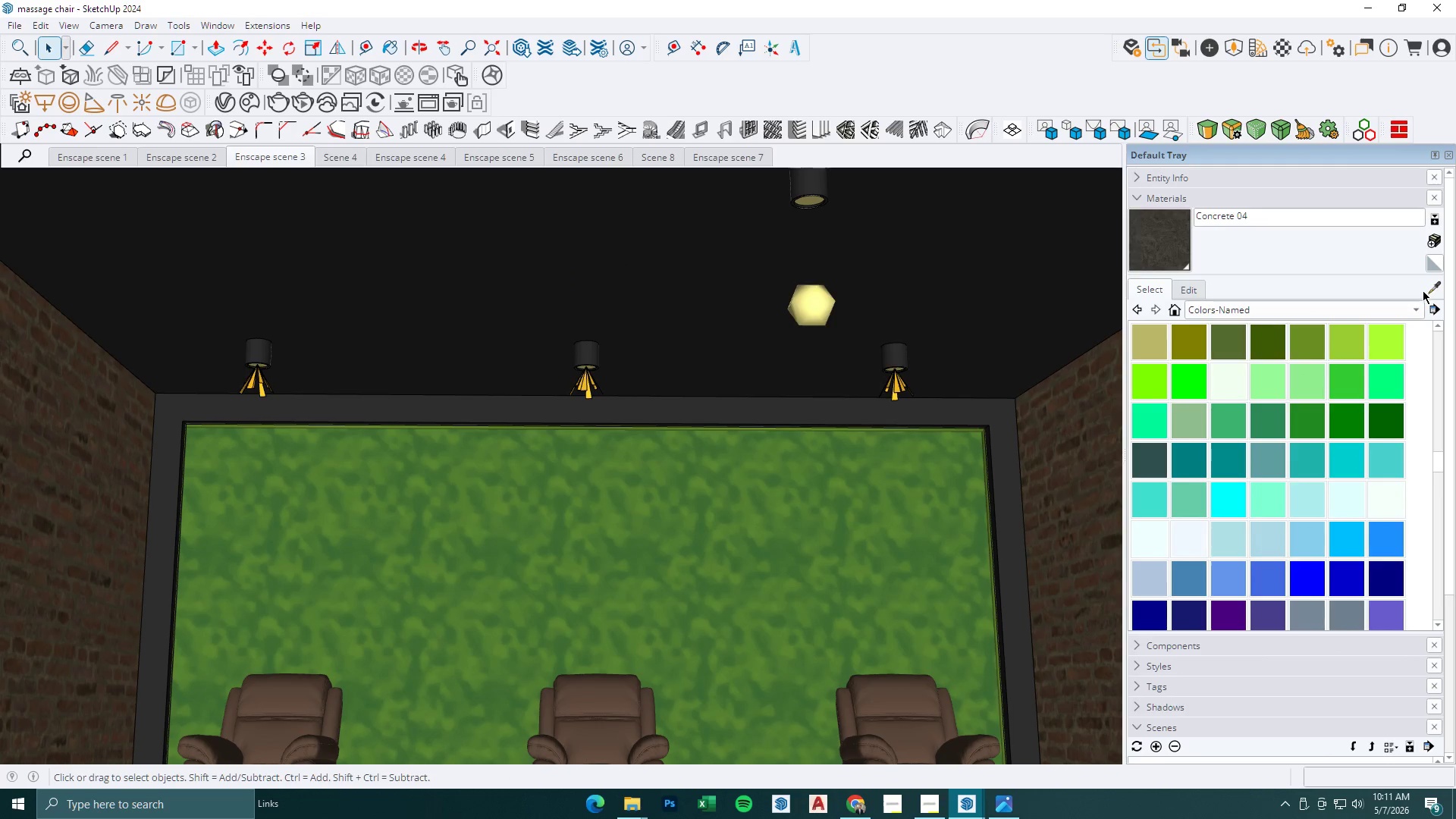 
triple_click([1432, 288])
 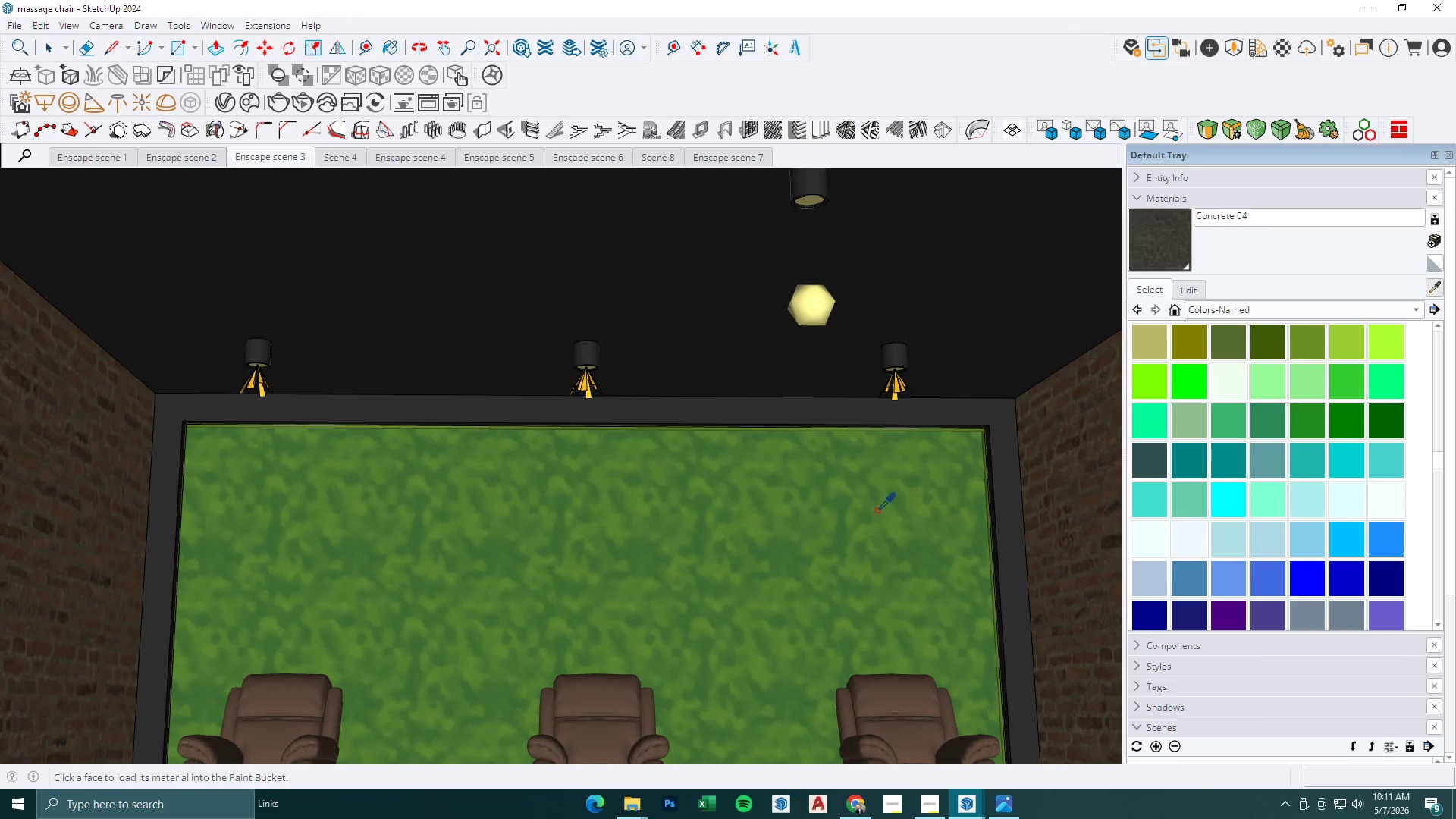 
scroll: coordinate [866, 464], scroll_direction: down, amount: 9.0
 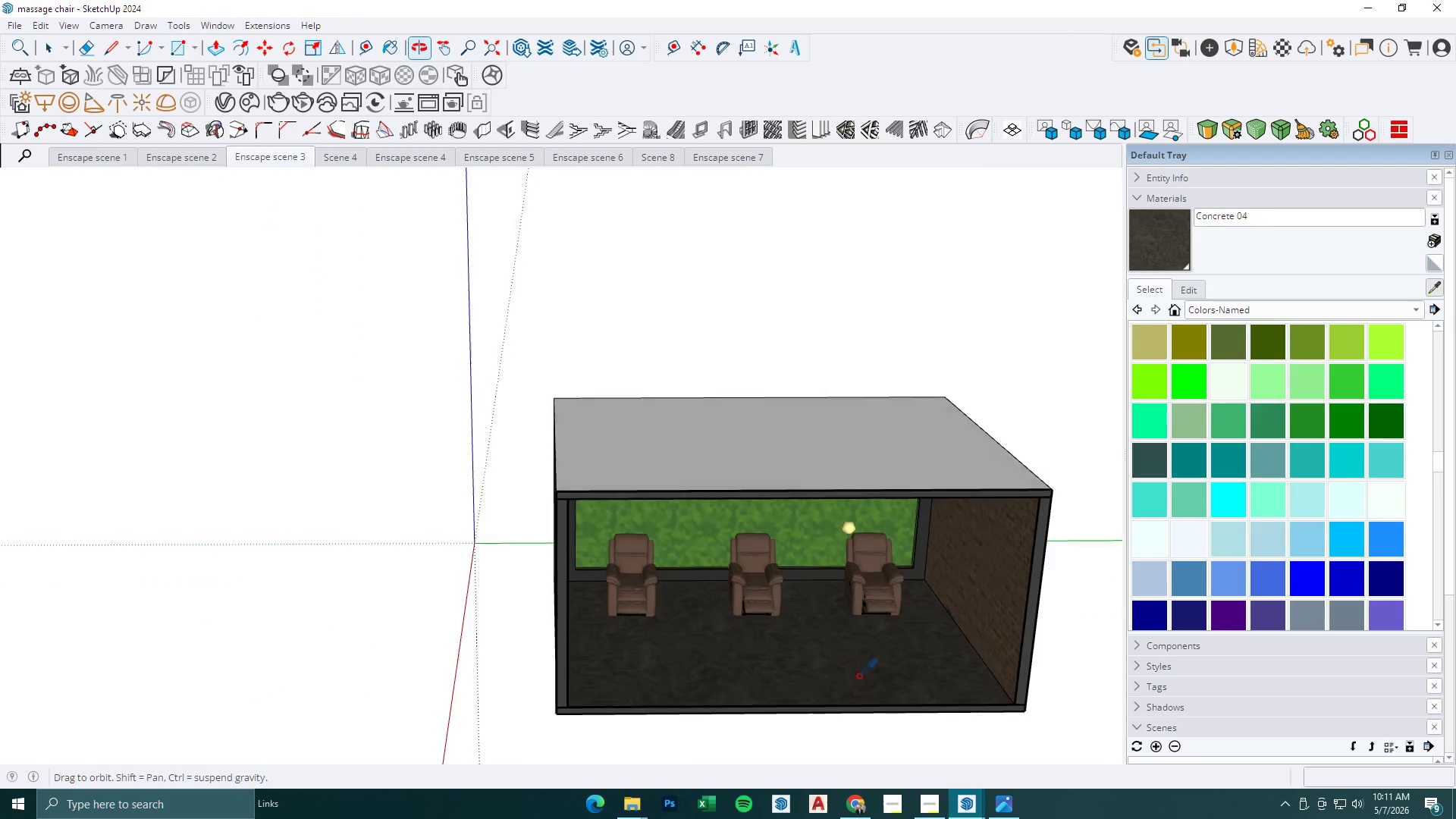 
left_click([815, 642])
 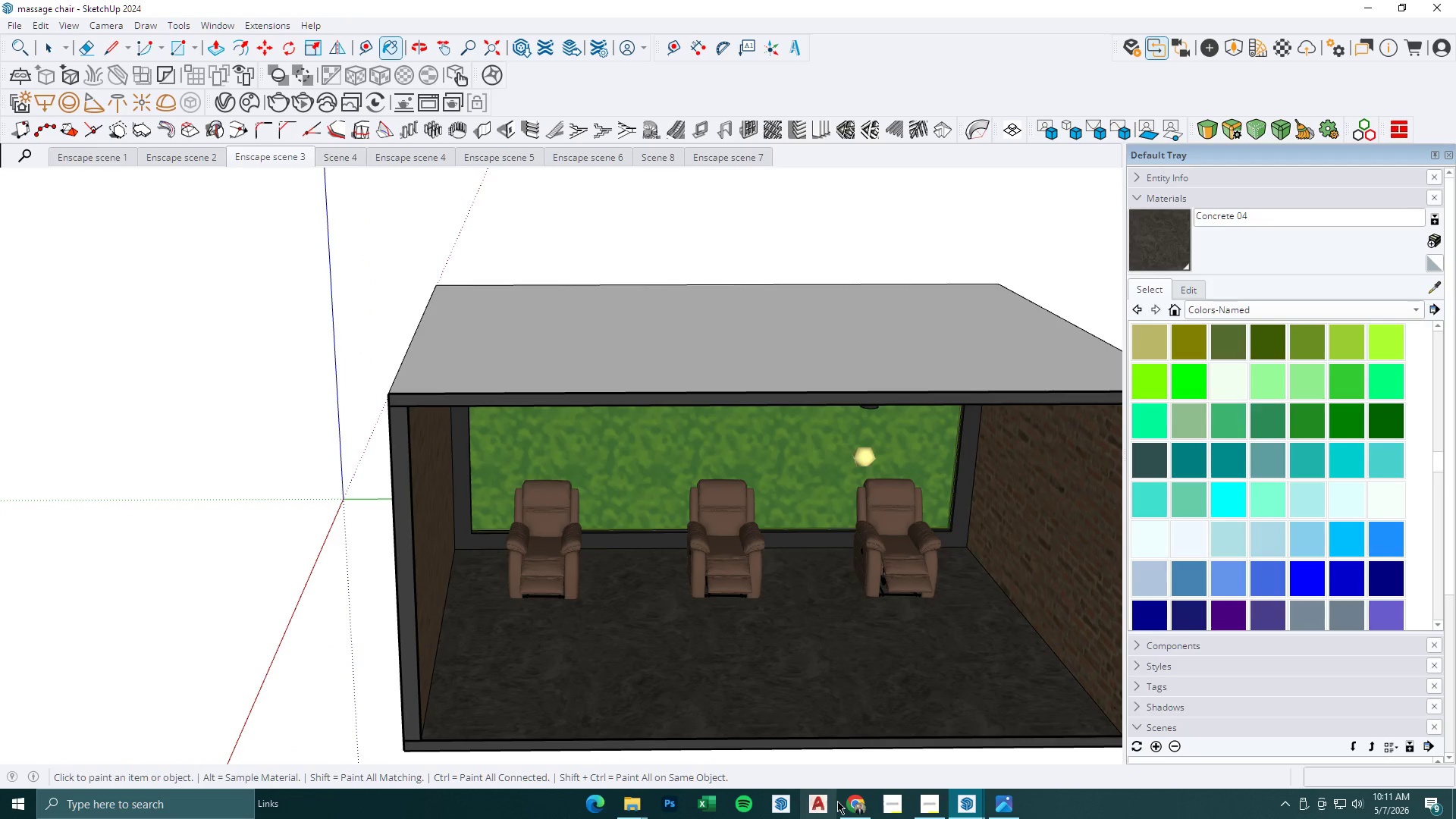 
scroll: coordinate [820, 651], scroll_direction: up, amount: 4.0
 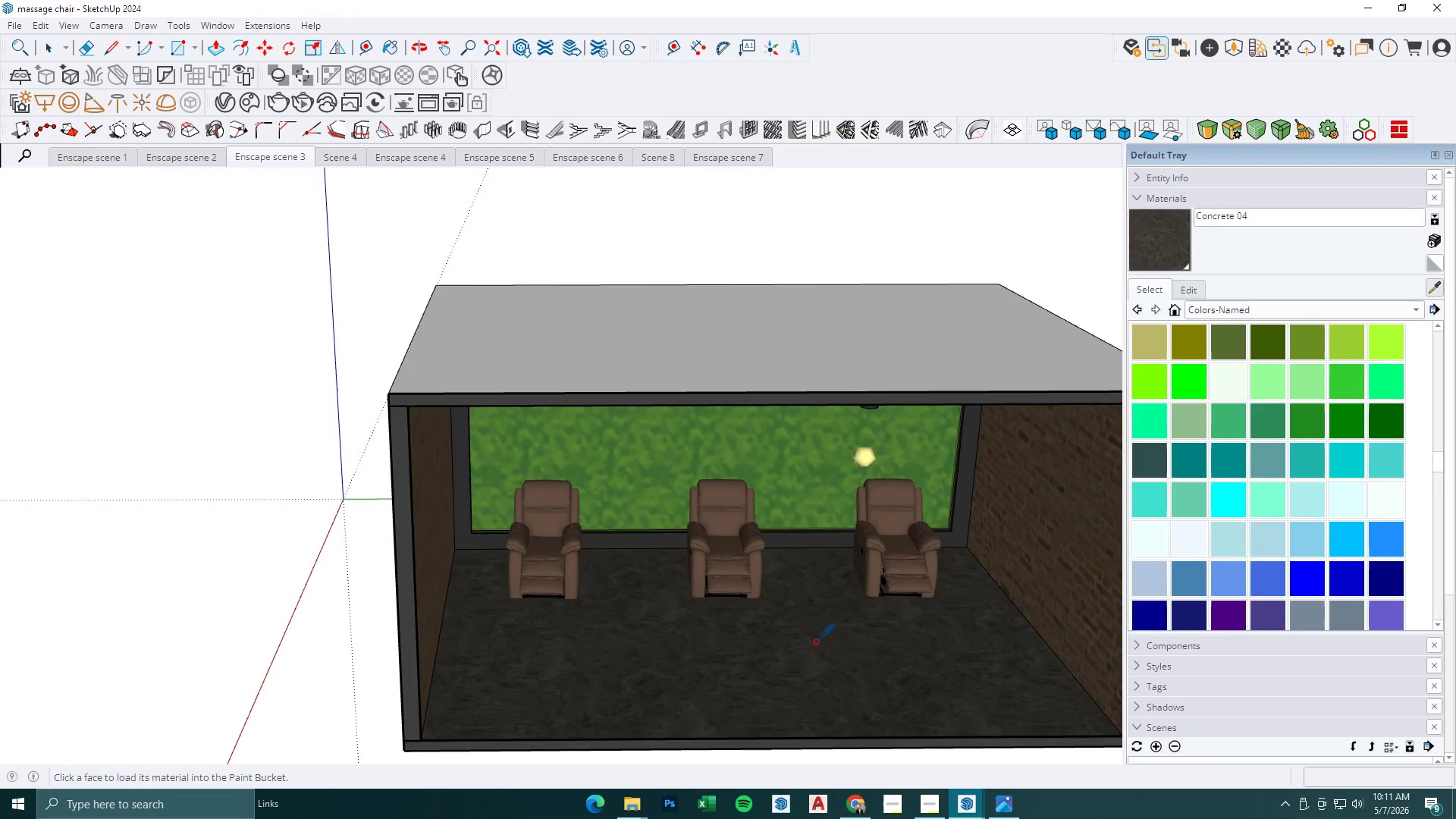 
left_click([845, 807])
 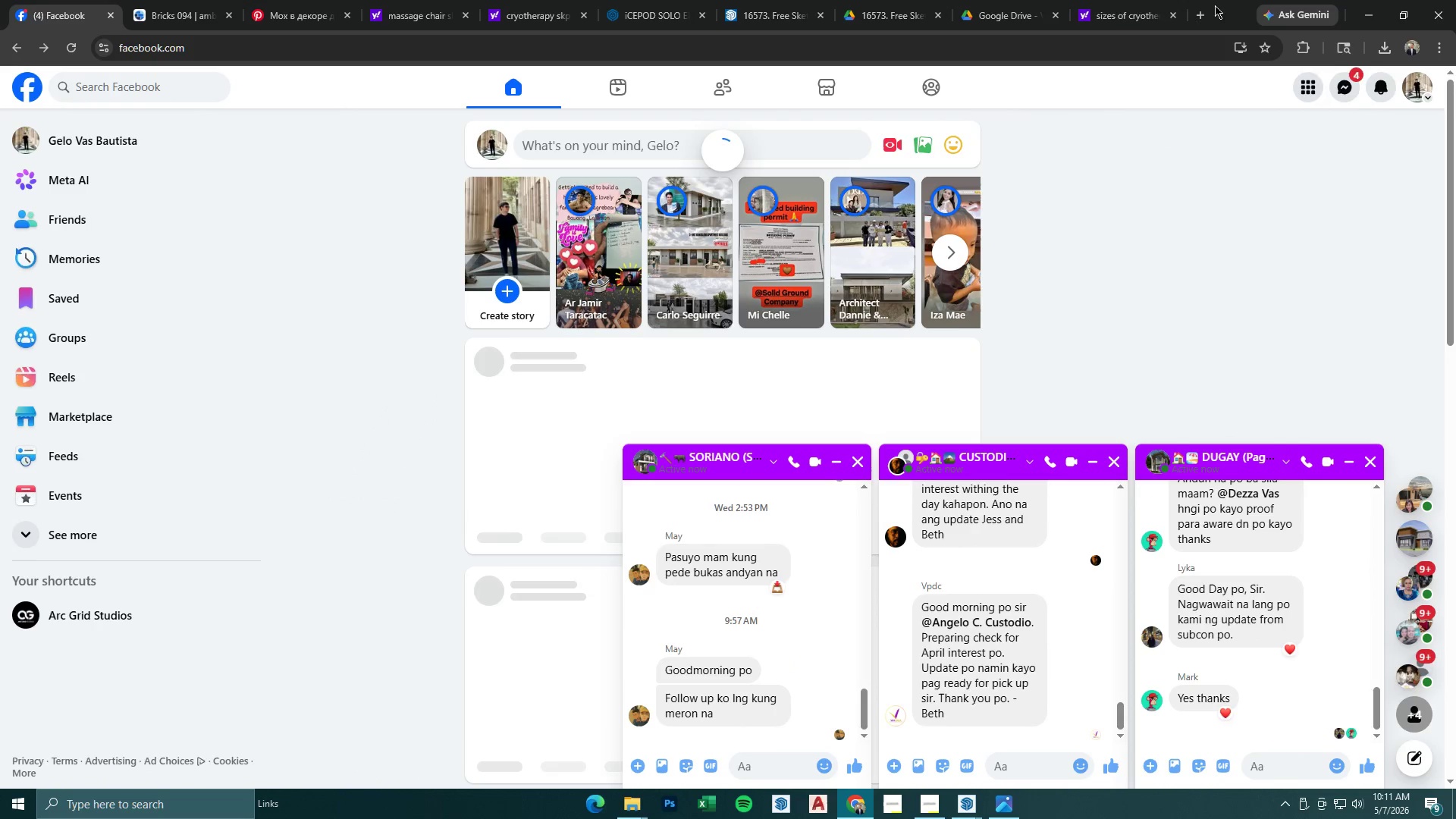 
left_click([1200, 11])
 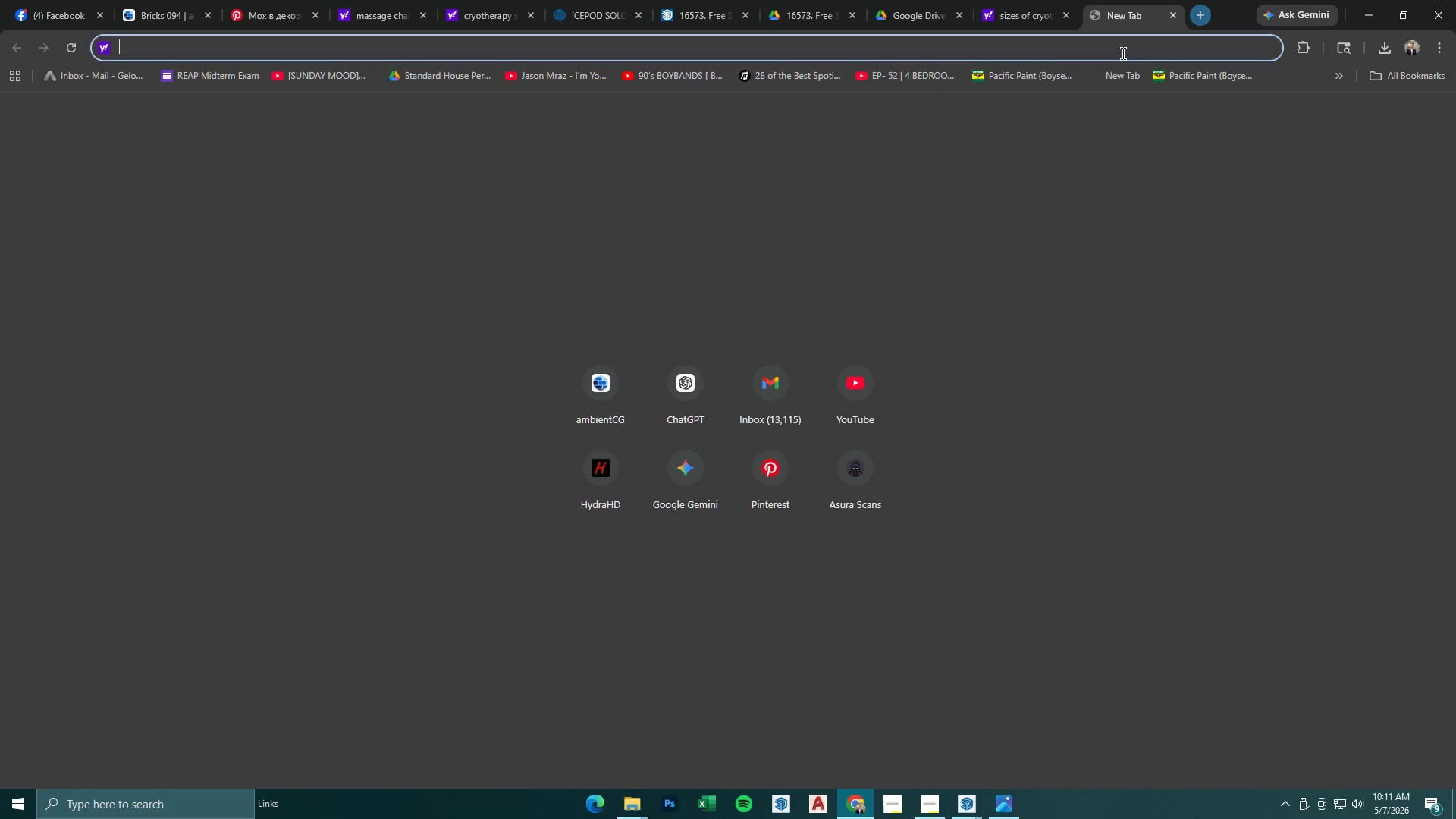 
left_click([1122, 53])
 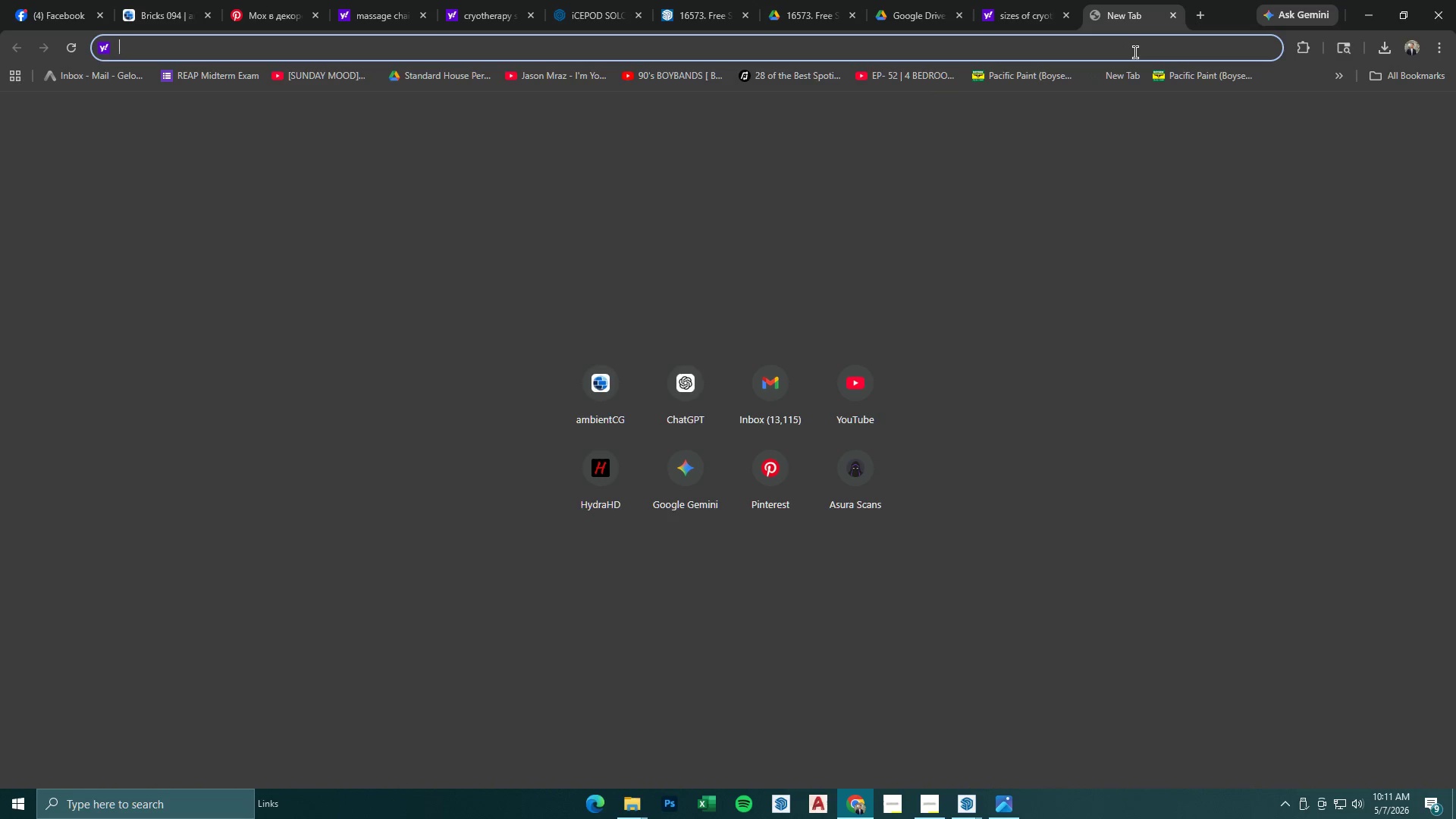 
type(puddles reflection texture)
 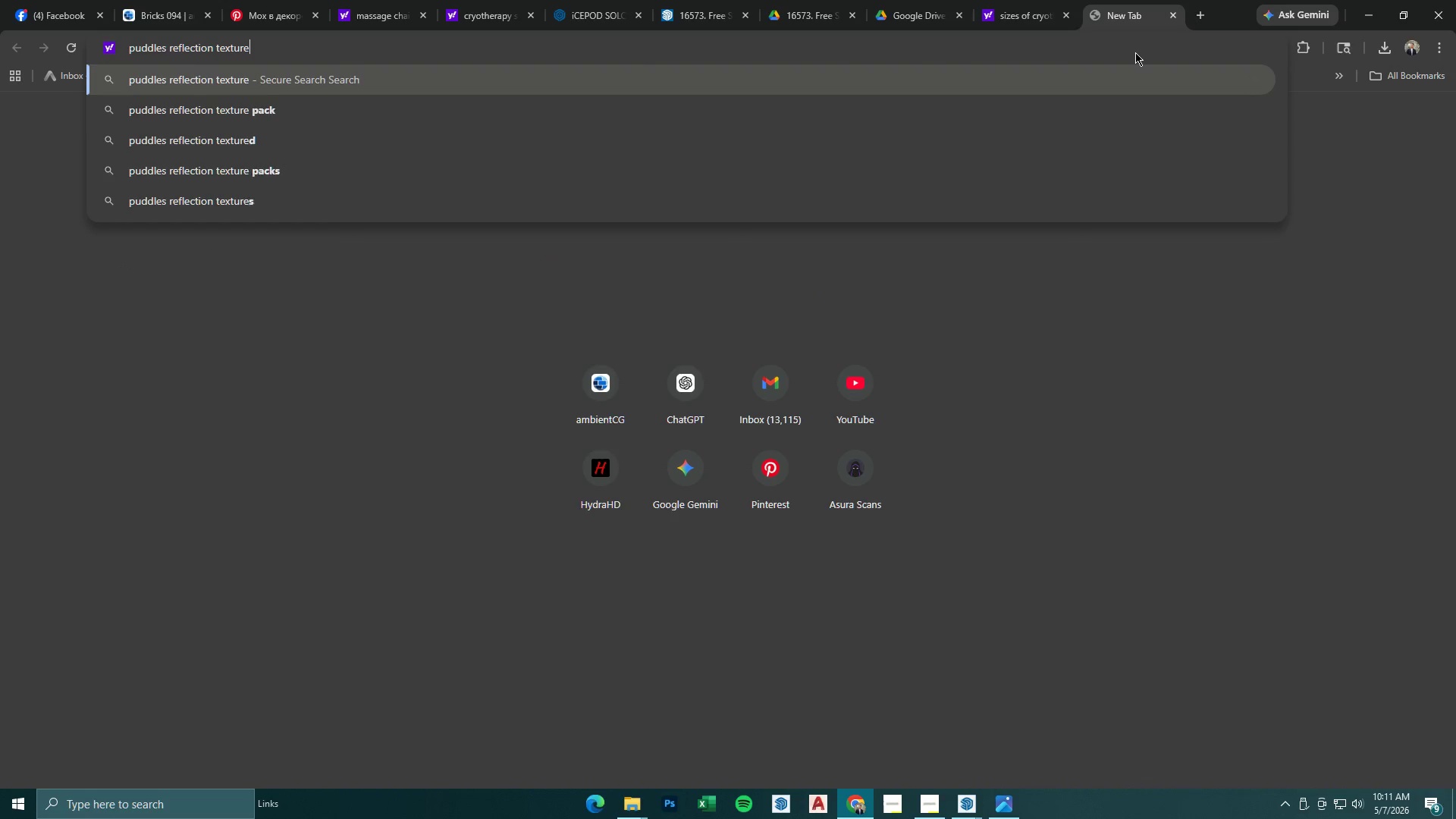 
key(Enter)
 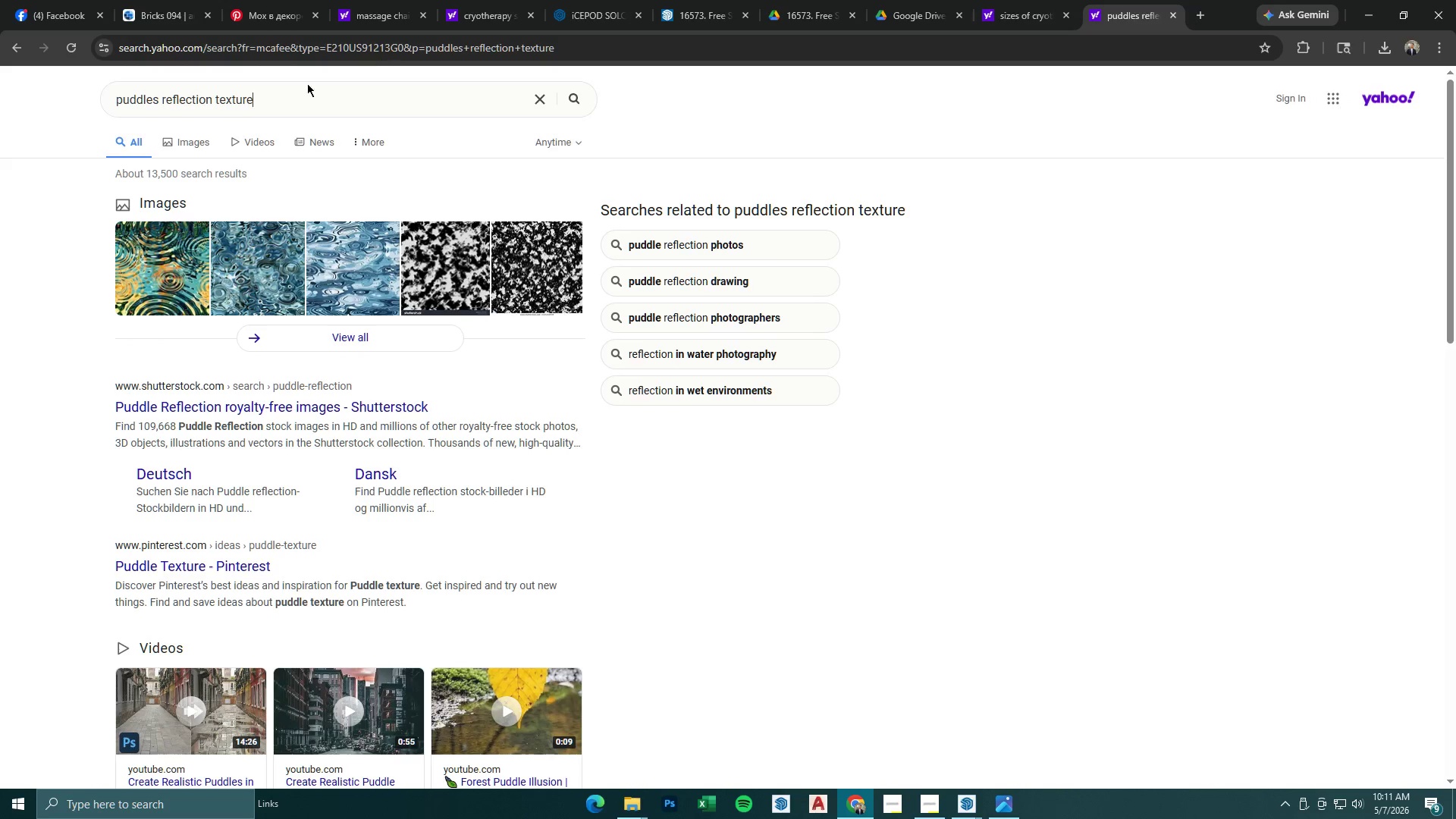 
left_click([210, 150])
 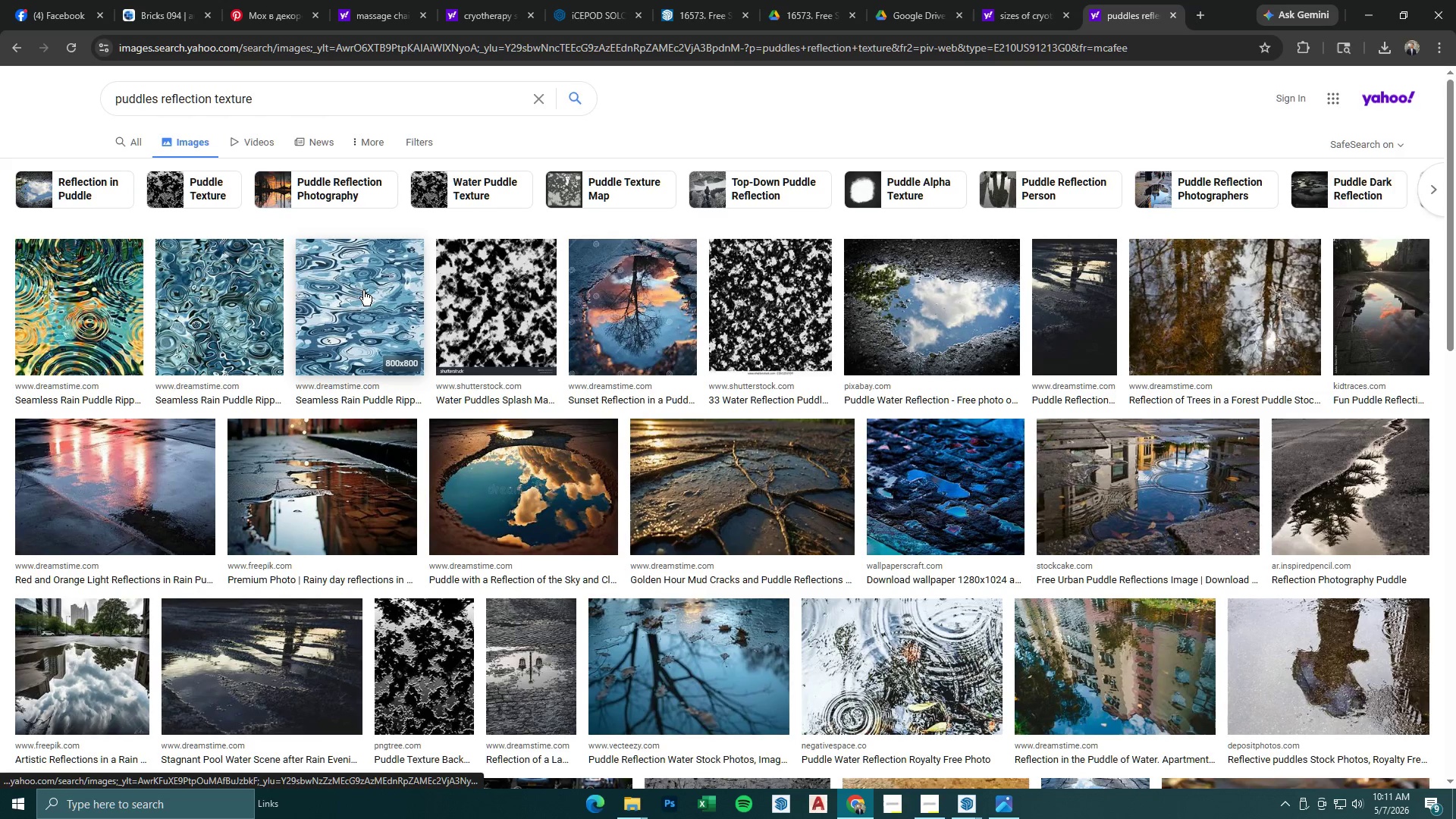 
wait(5.47)
 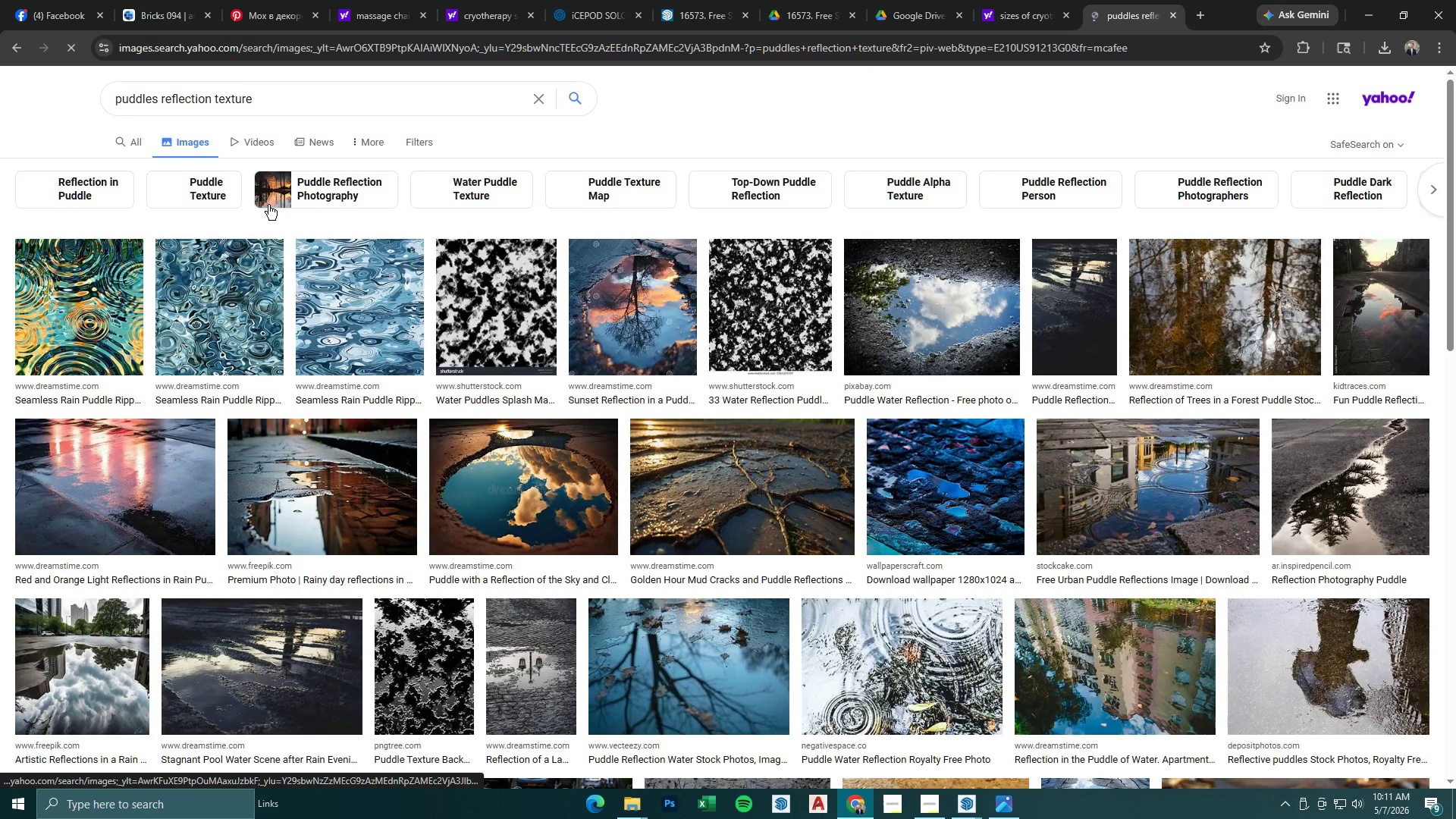 
scroll: coordinate [758, 317], scroll_direction: down, amount: 5.0
 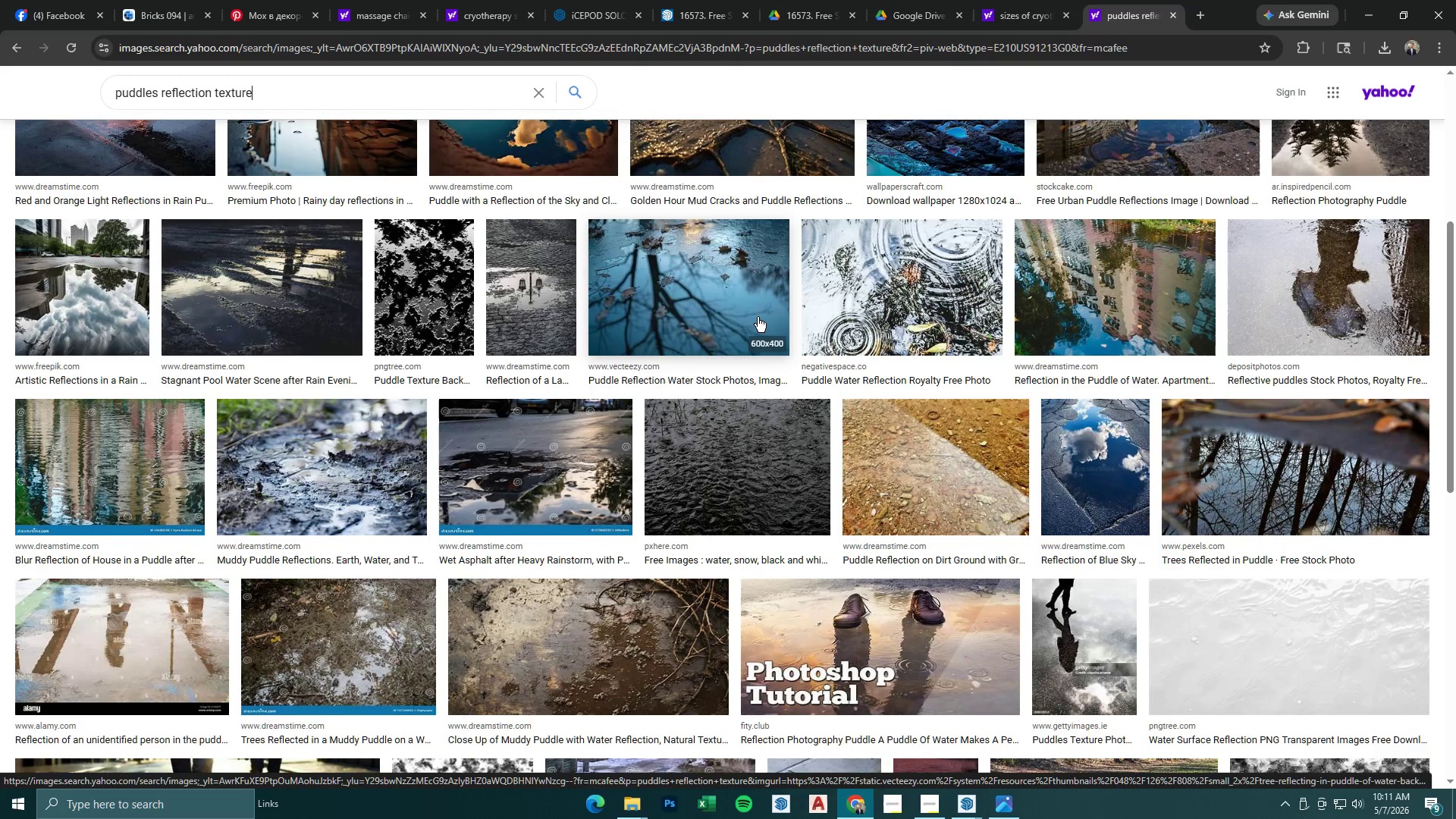 
scroll: coordinate [758, 317], scroll_direction: up, amount: 4.0
 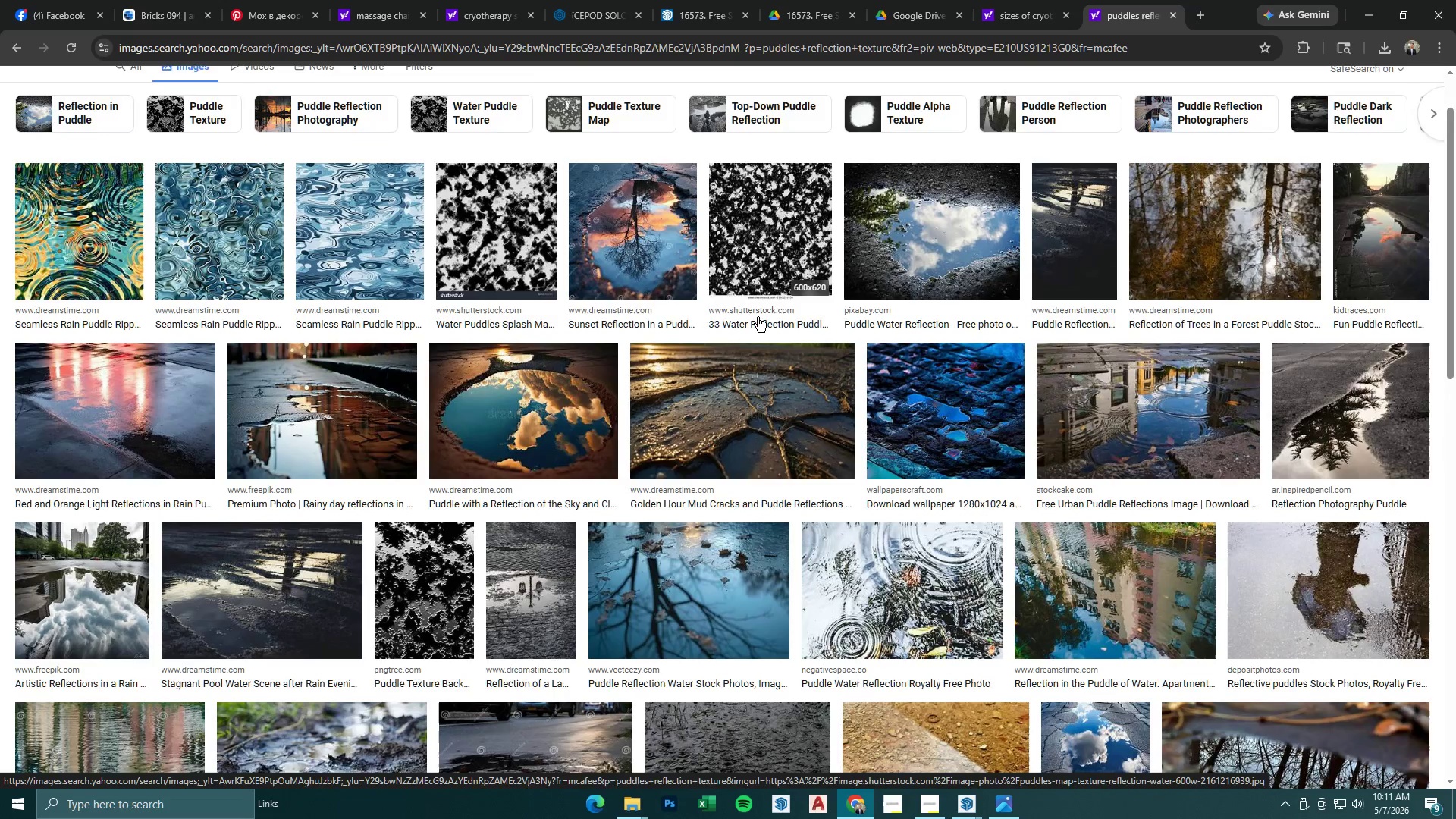 
scroll: coordinate [758, 317], scroll_direction: down, amount: 5.0
 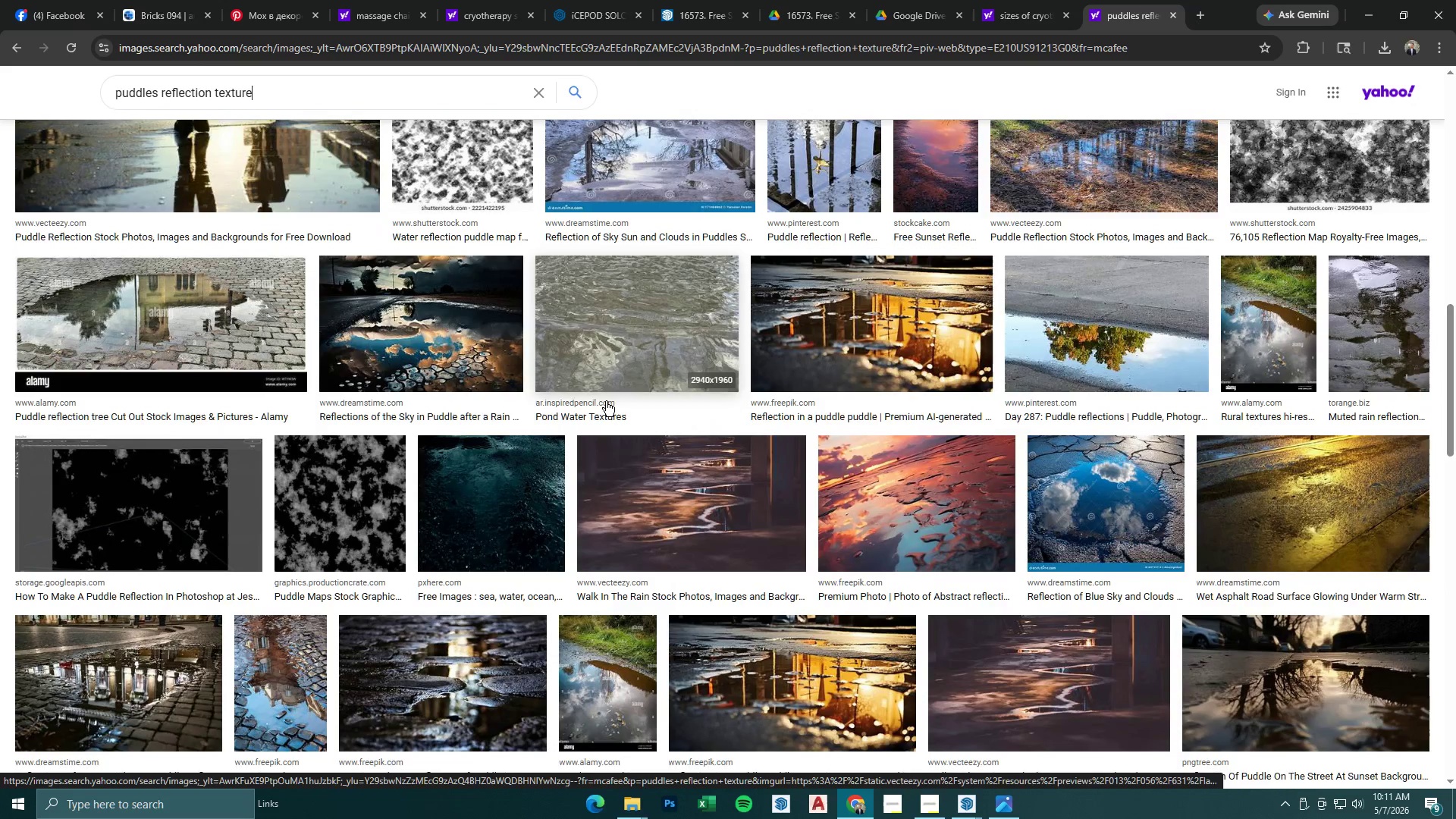 
left_click([387, 486])
 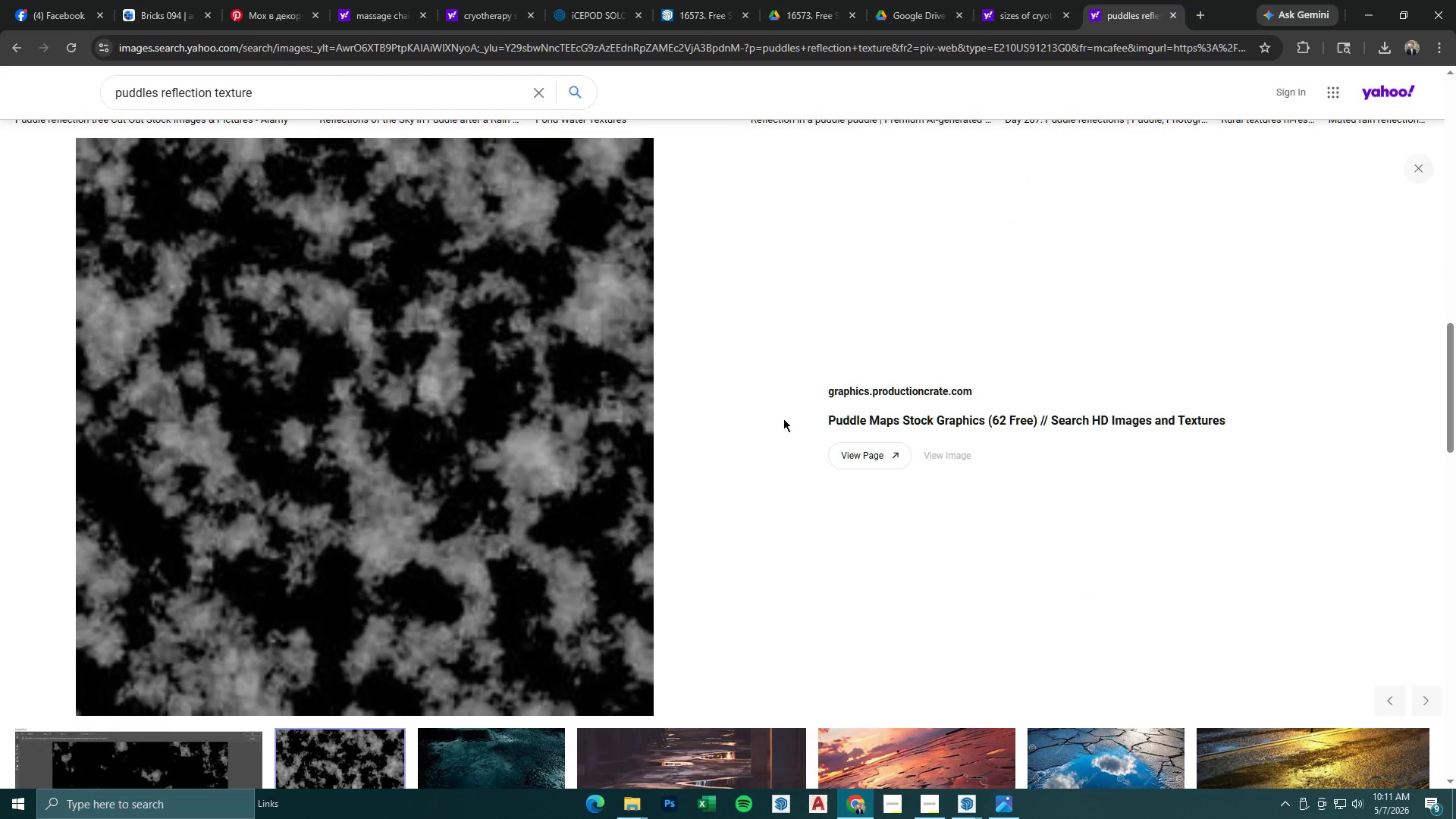 
left_click([883, 461])
 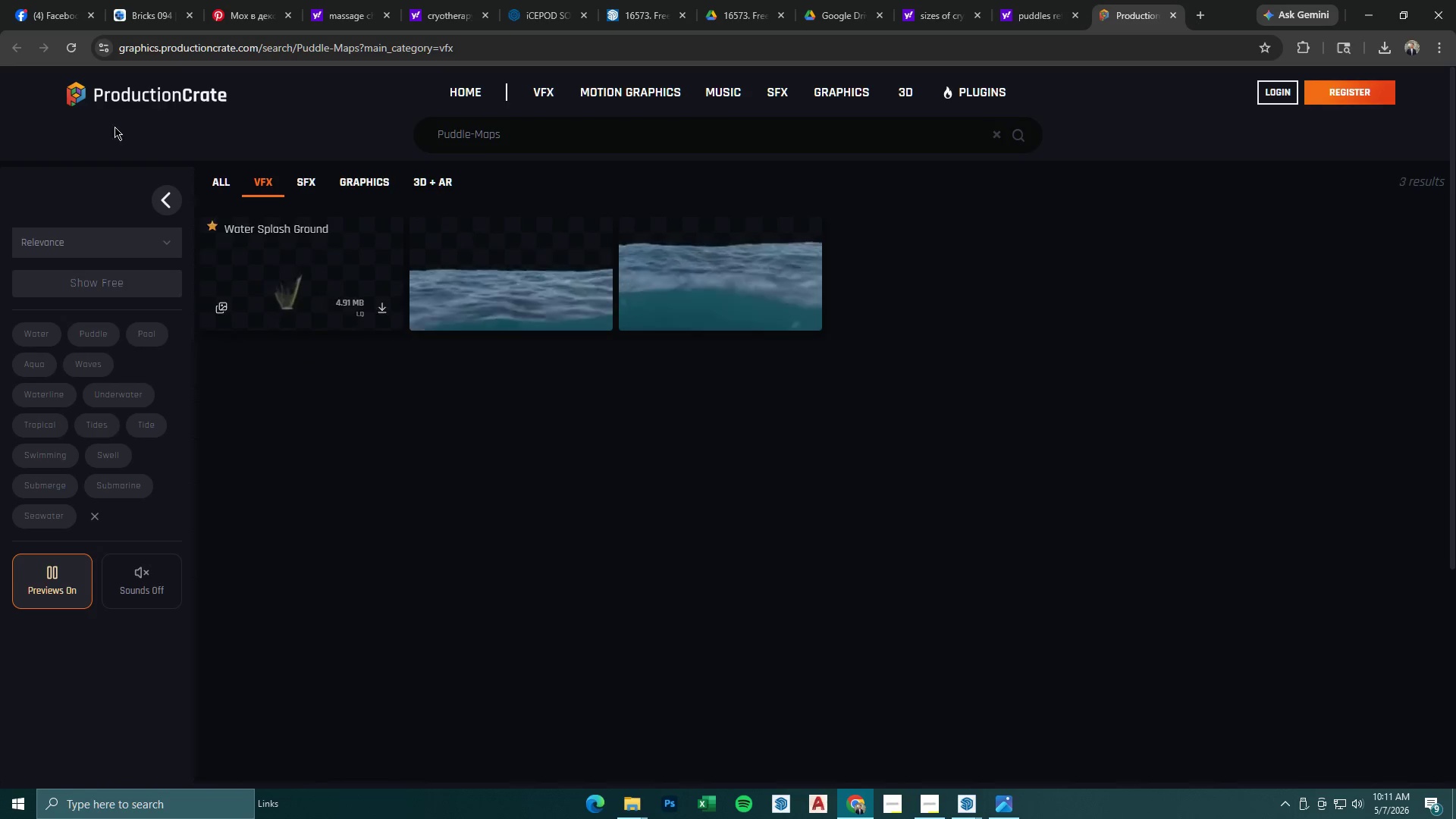 
wait(5.17)
 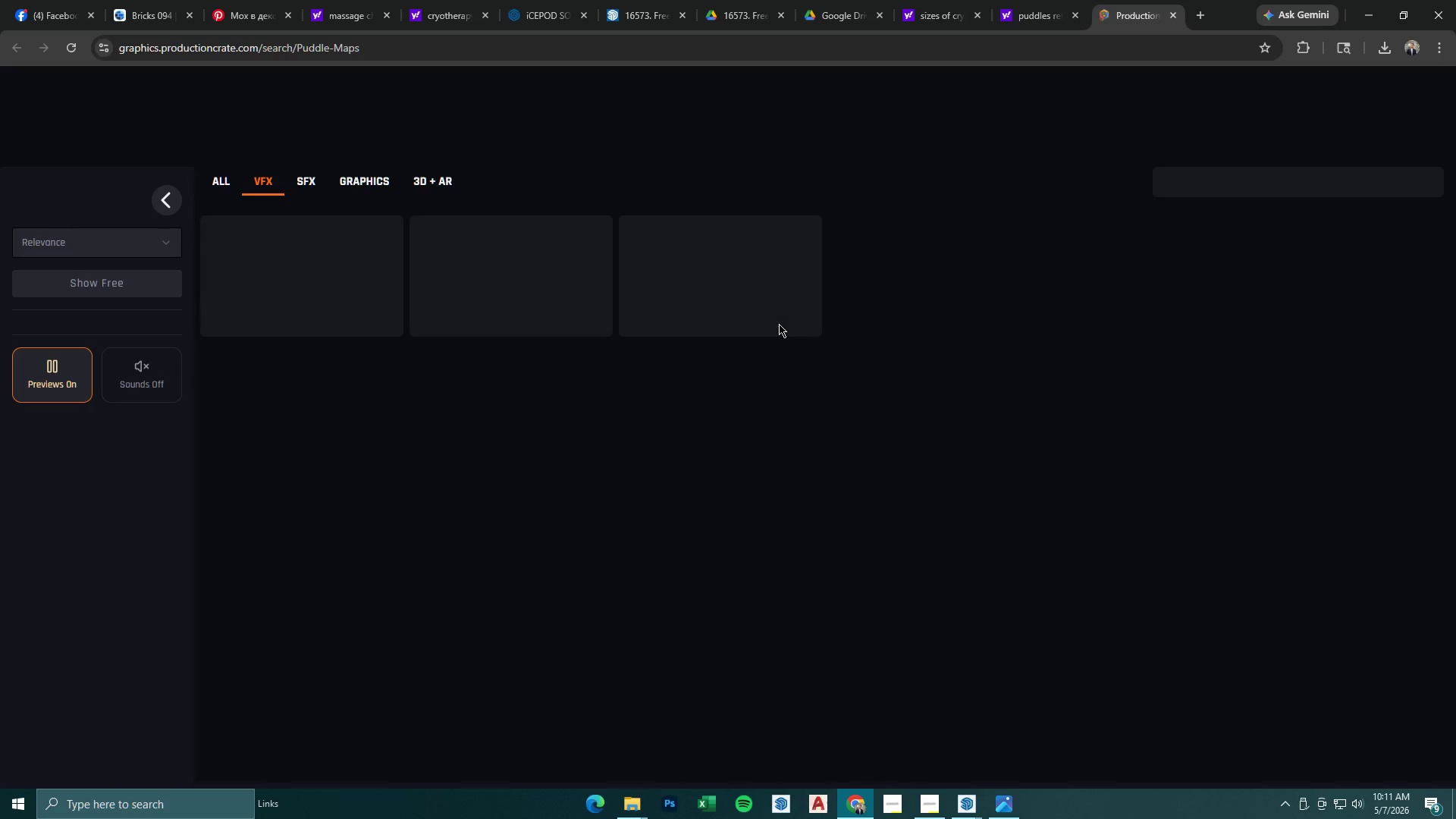 
left_click([1041, 7])
 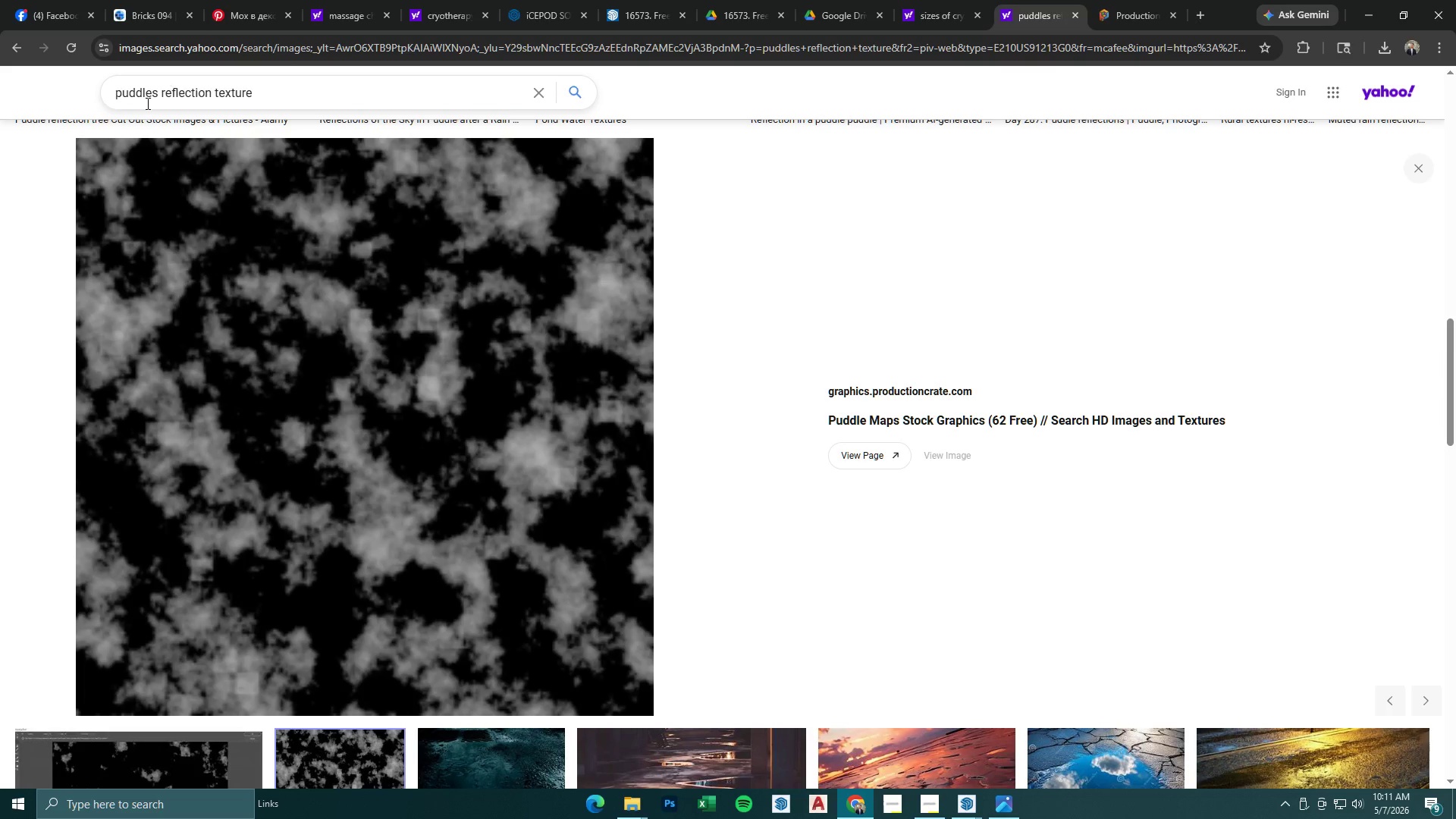 
scroll: coordinate [564, 326], scroll_direction: up, amount: 4.0
 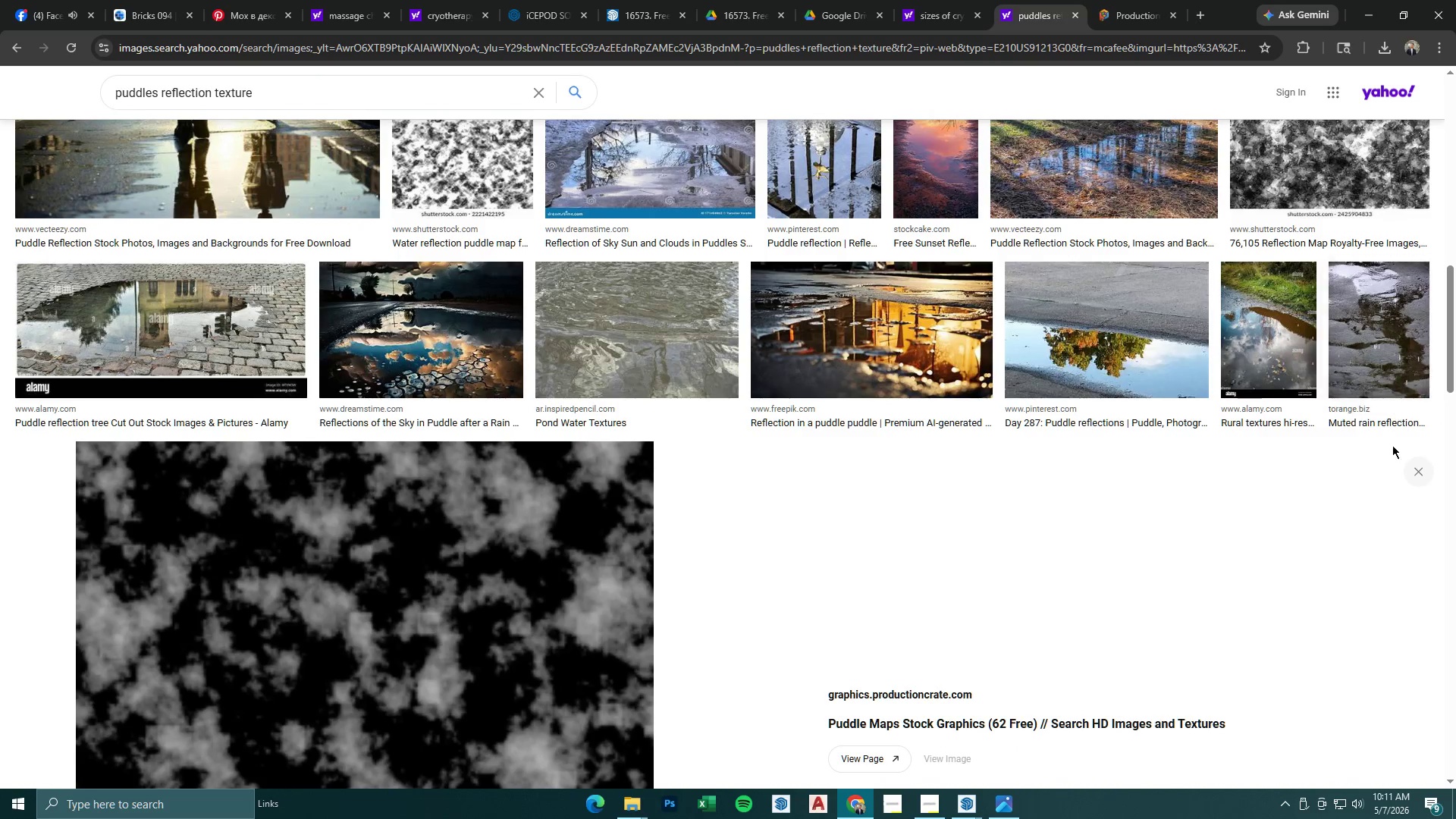 
left_click([1420, 469])
 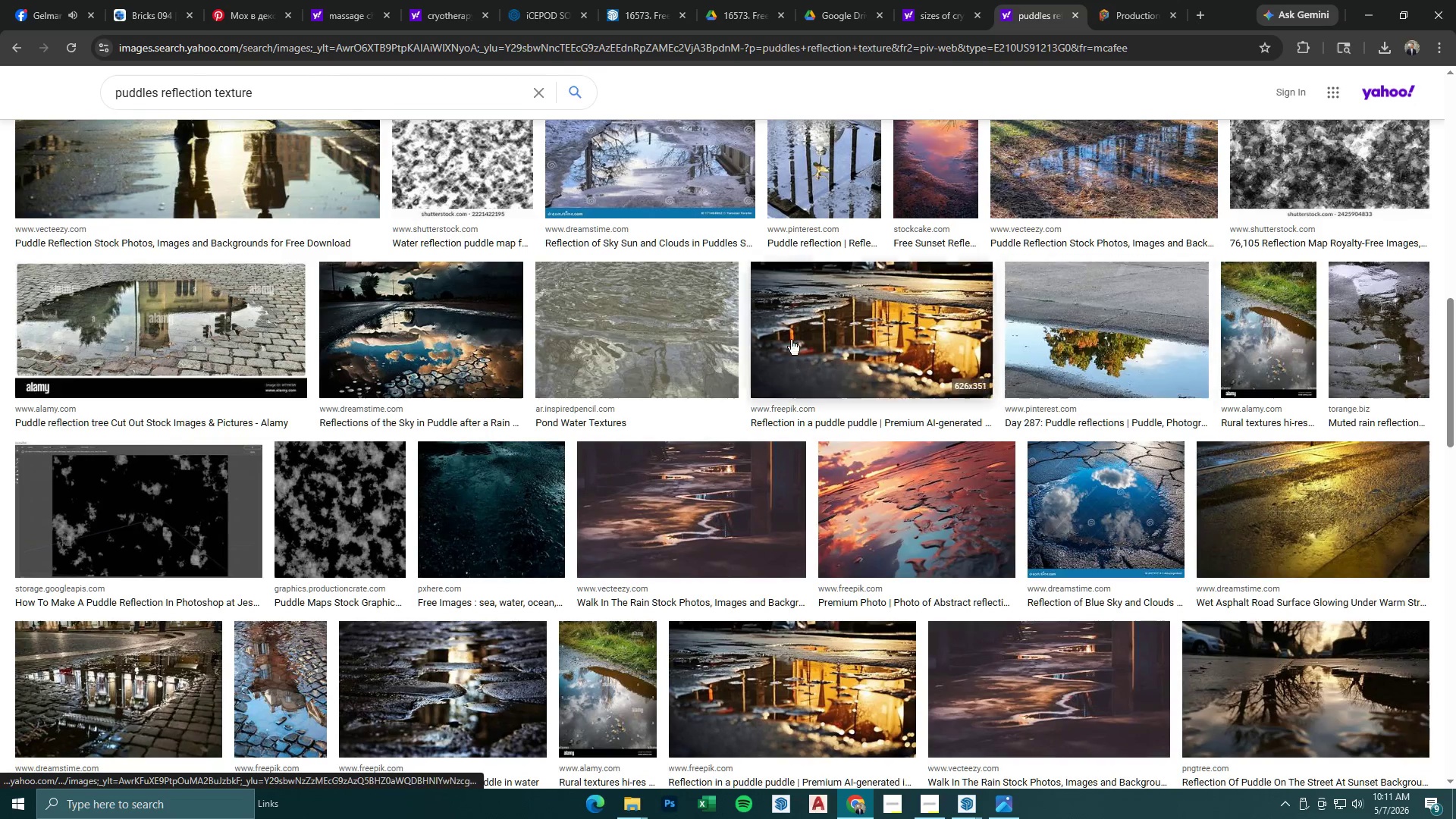 
scroll: coordinate [168, 438], scroll_direction: down, amount: 6.0
 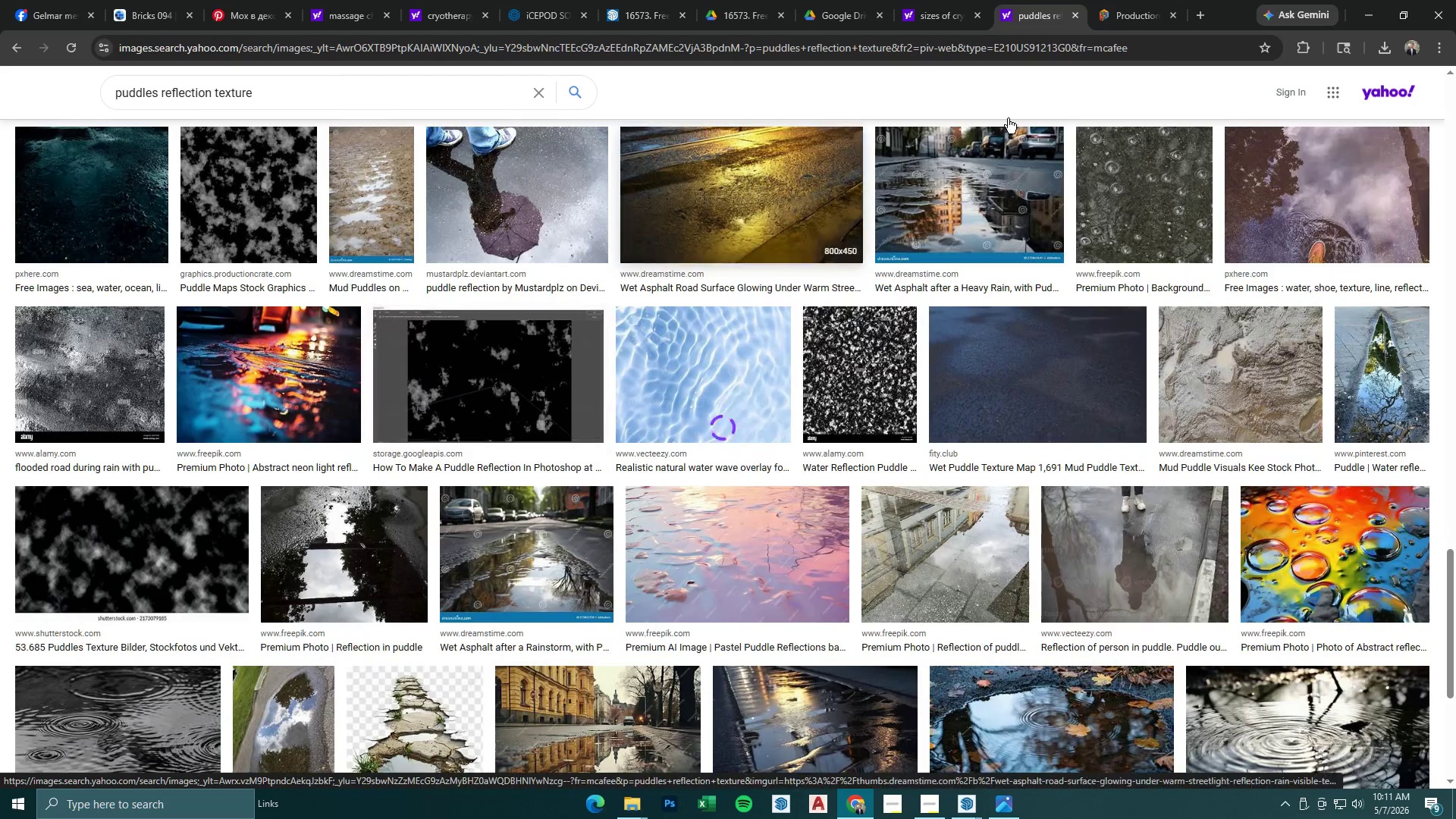 
left_click([1363, 14])
 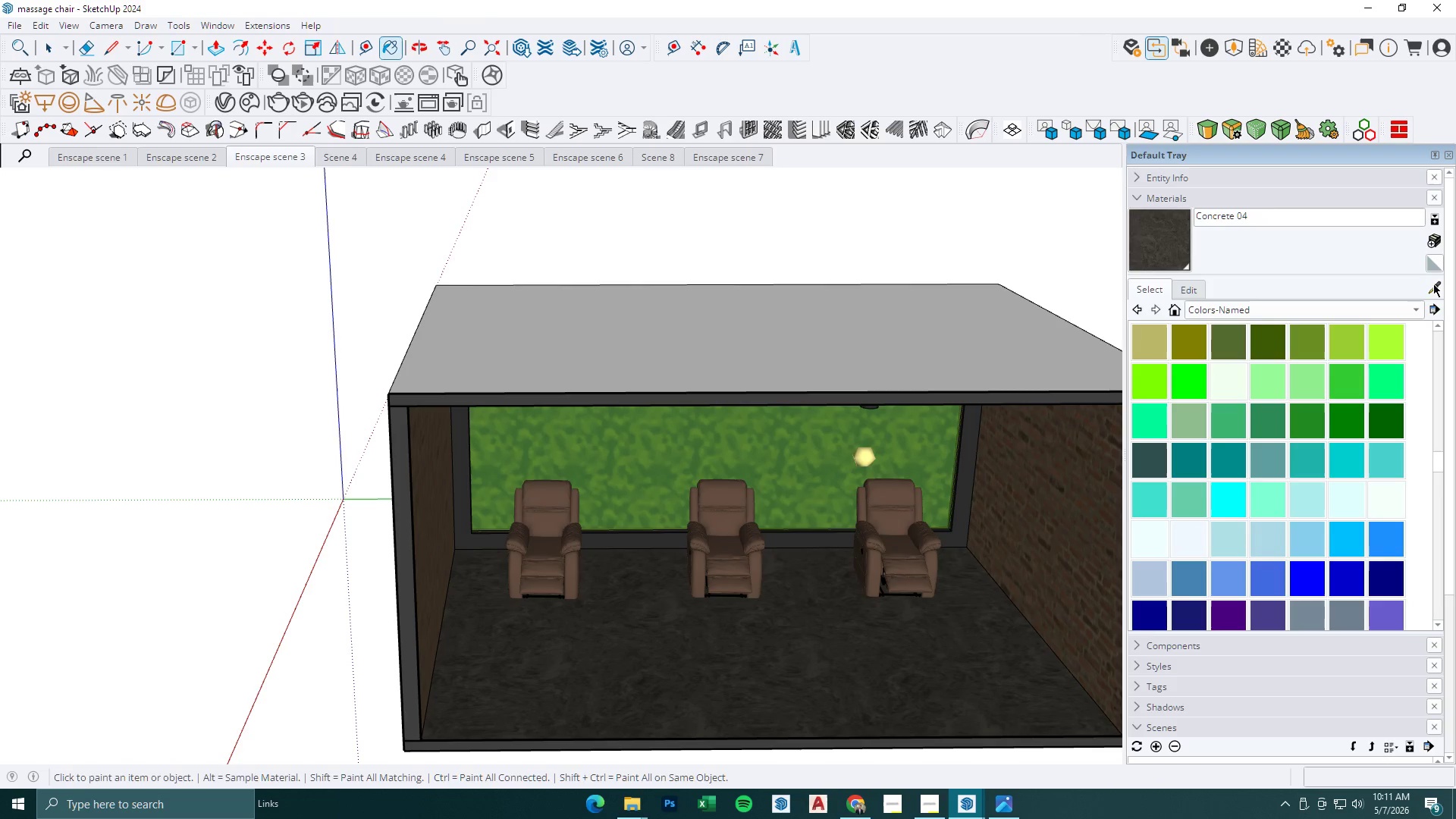 
double_click([828, 651])
 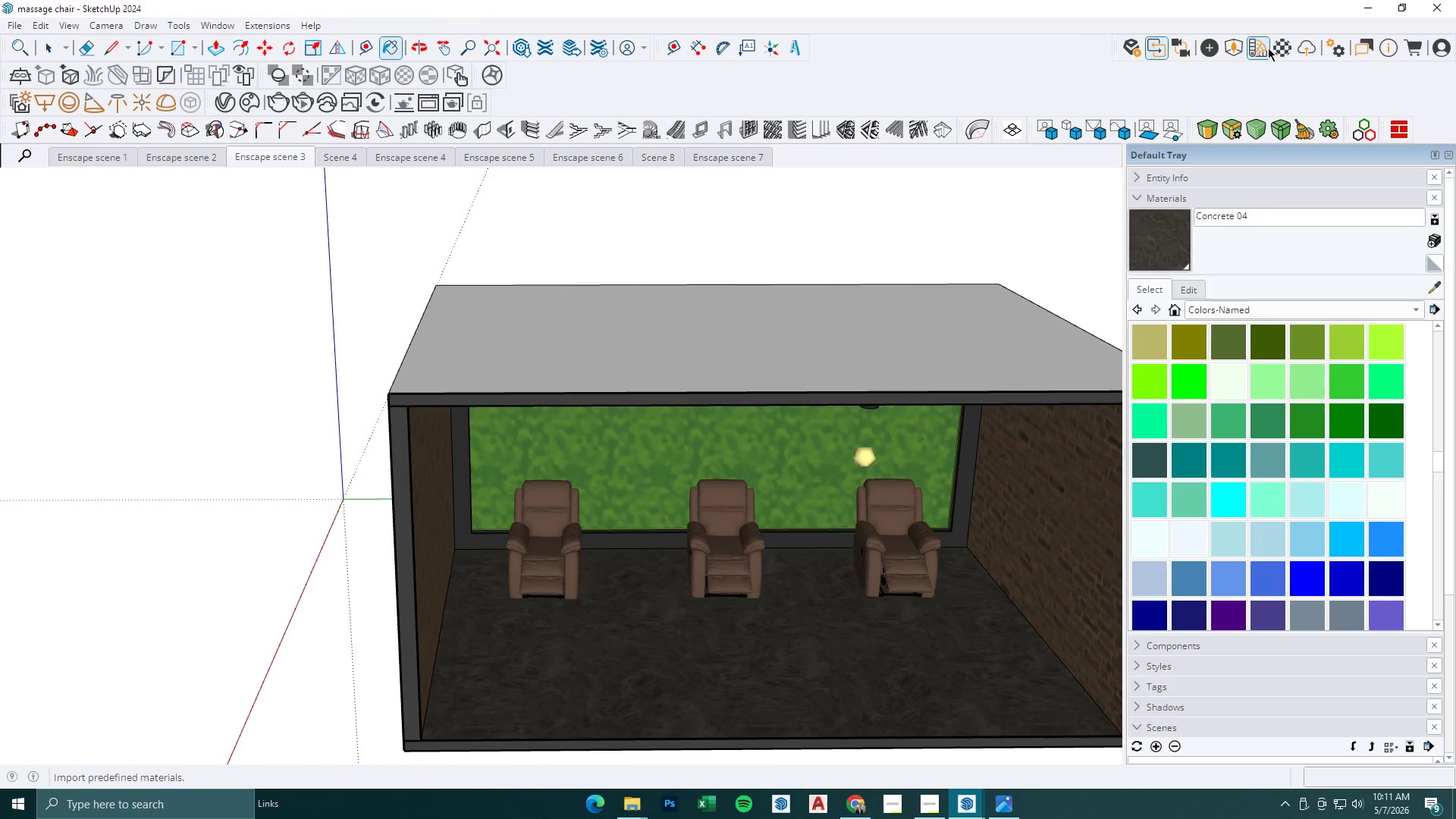 
left_click([1279, 48])
 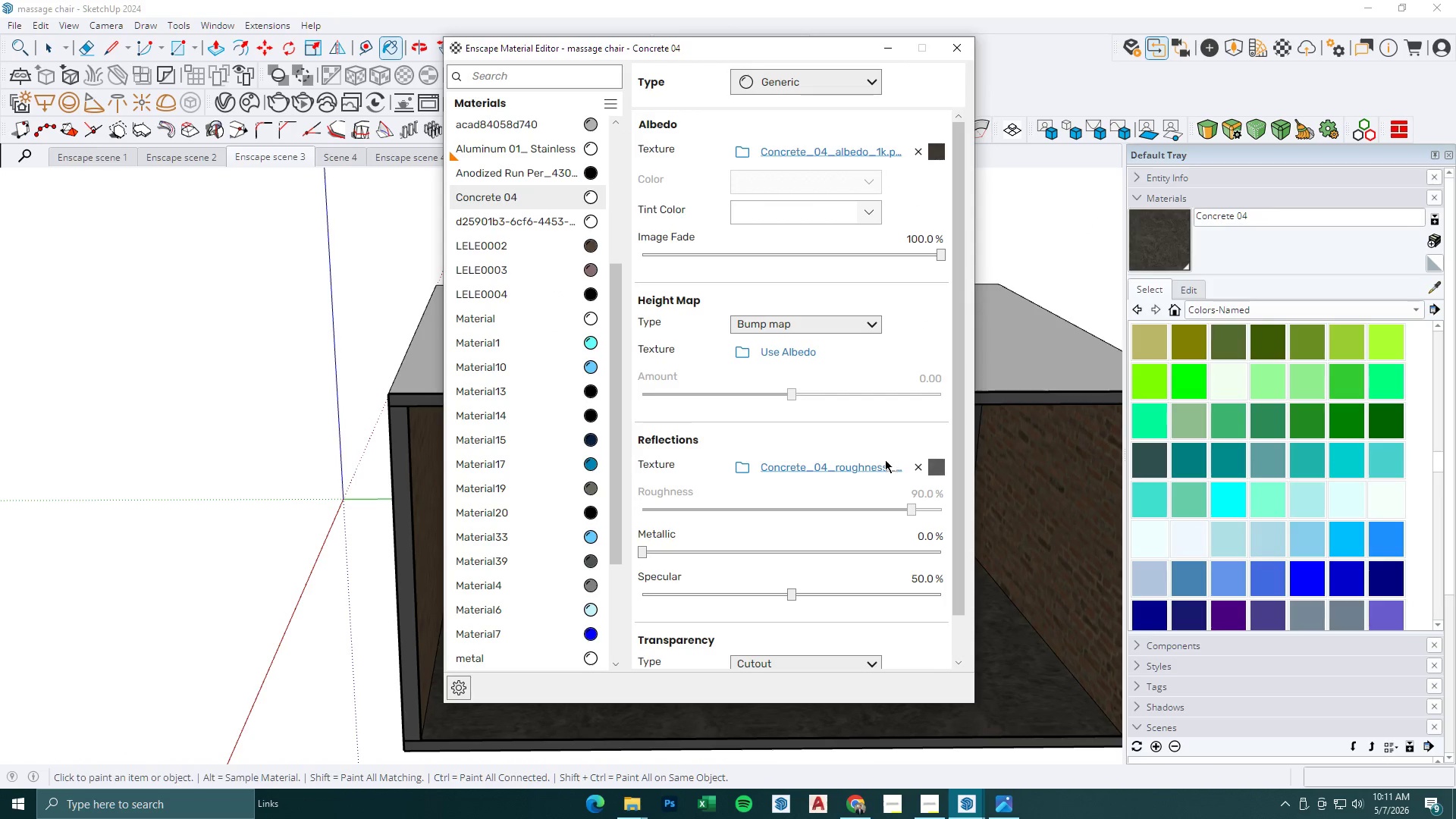 
left_click([818, 472])
 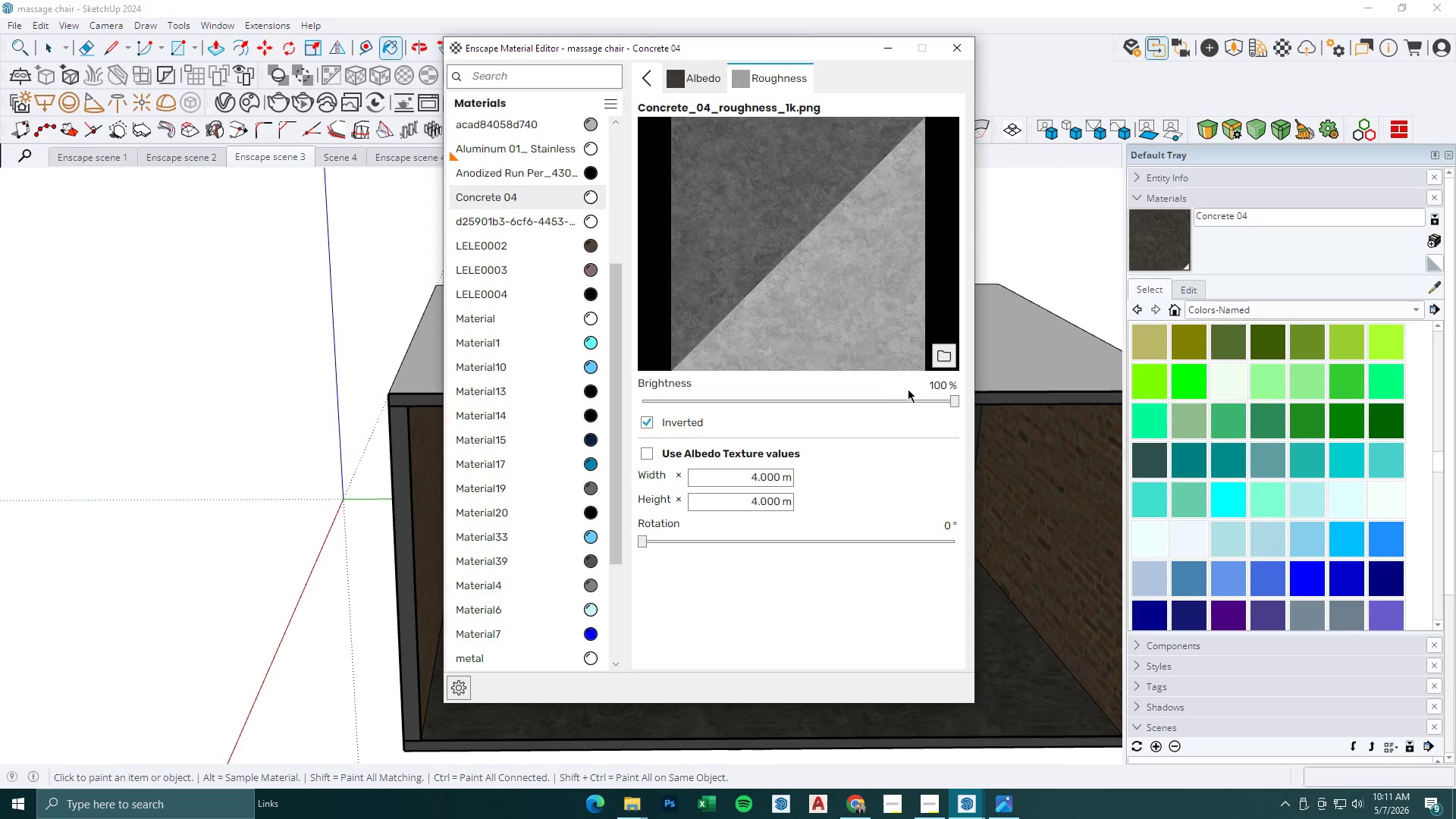 
left_click_drag(start_coordinate=[954, 399], to_coordinate=[730, 400])
 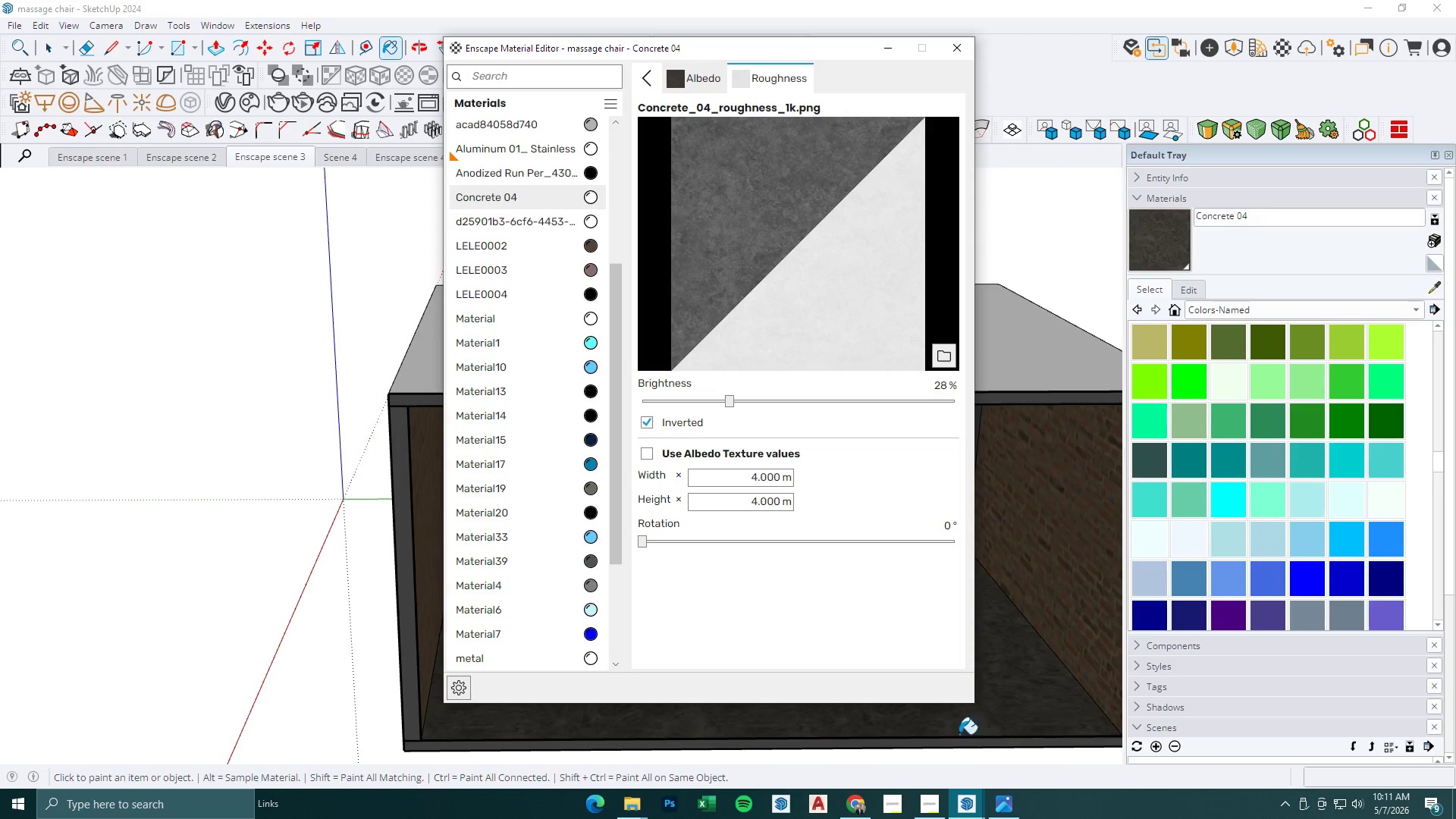 
left_click([970, 806])
 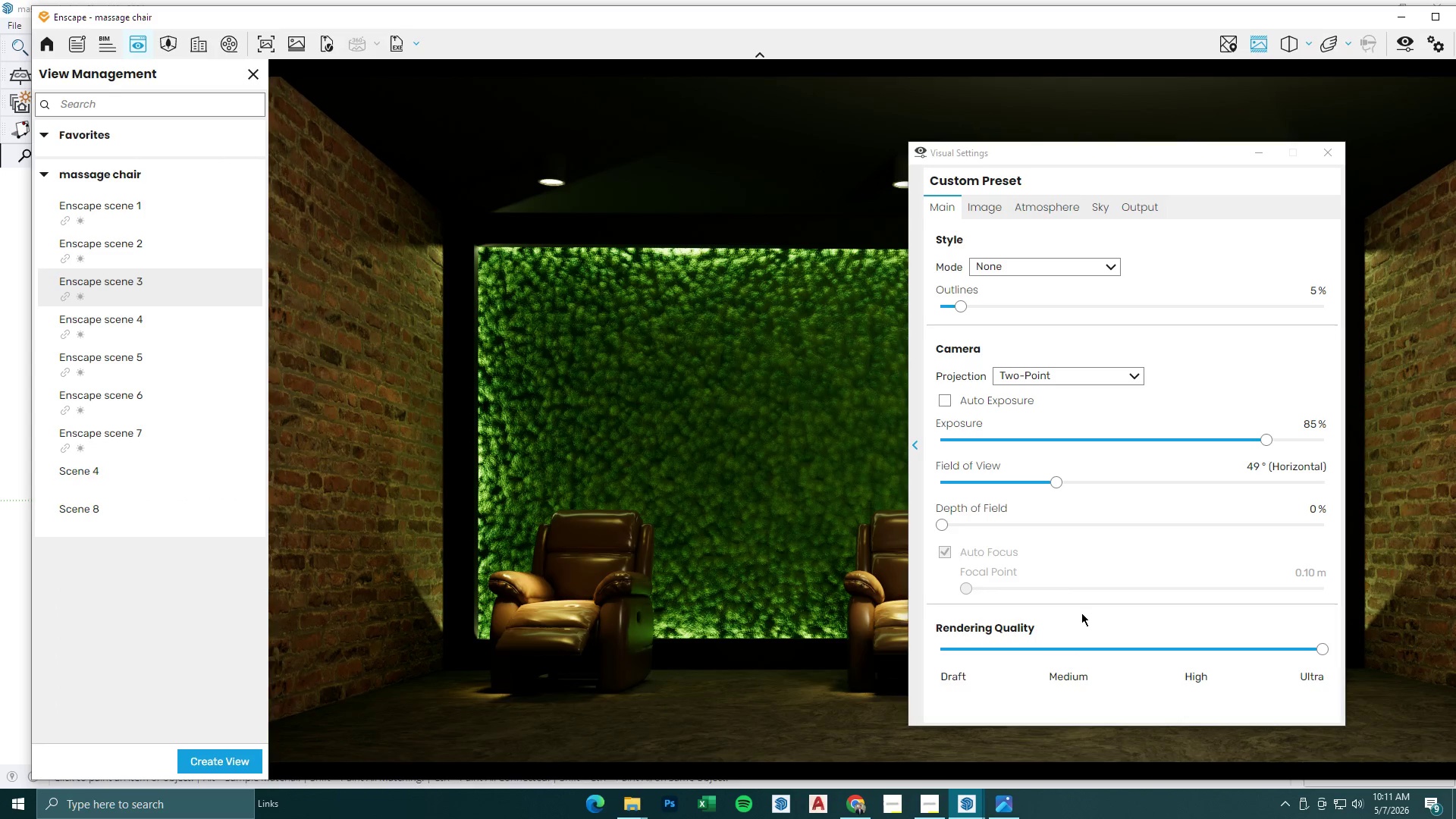 
left_click([1250, 147])
 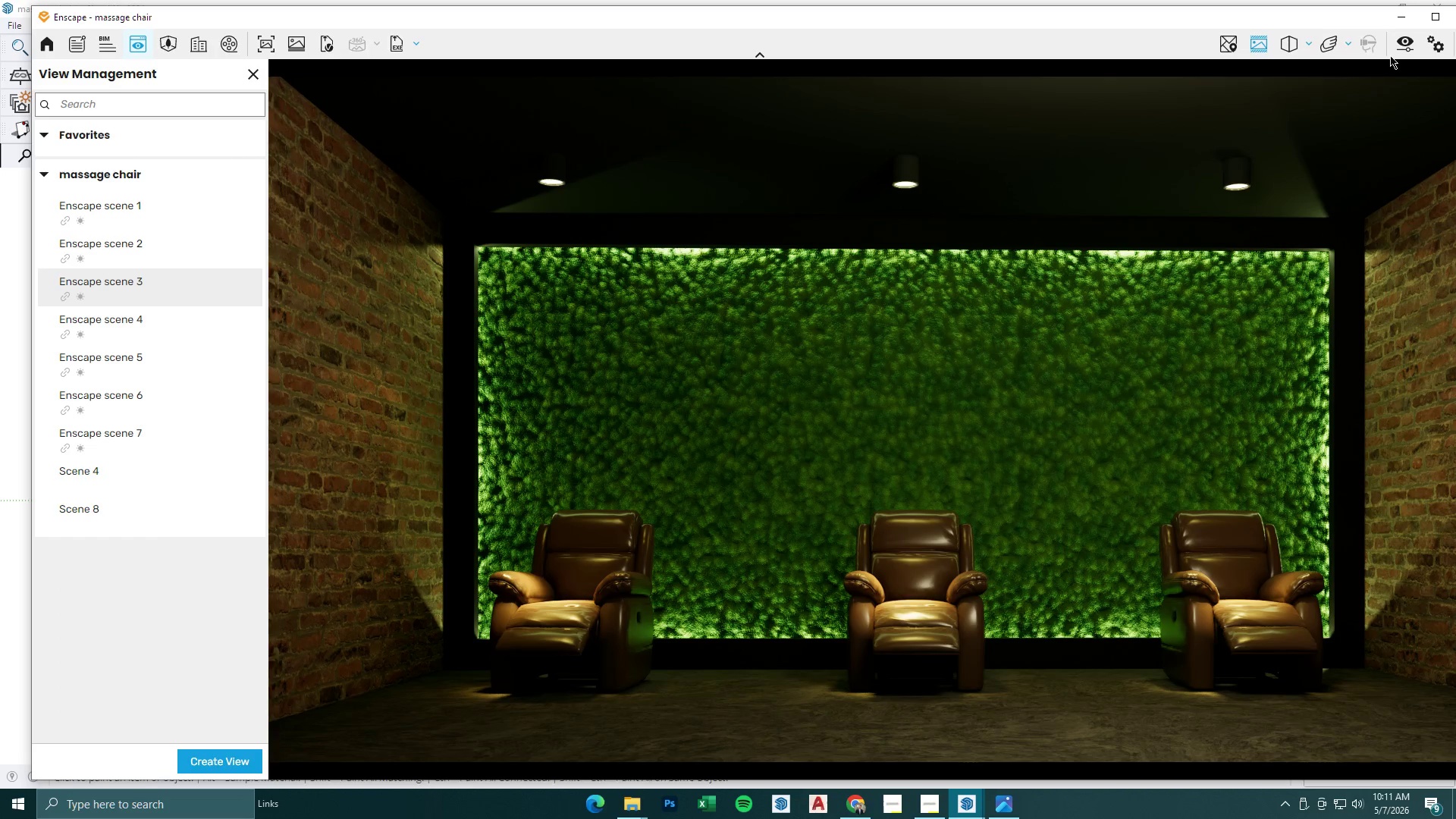 
left_click([1398, 49])
 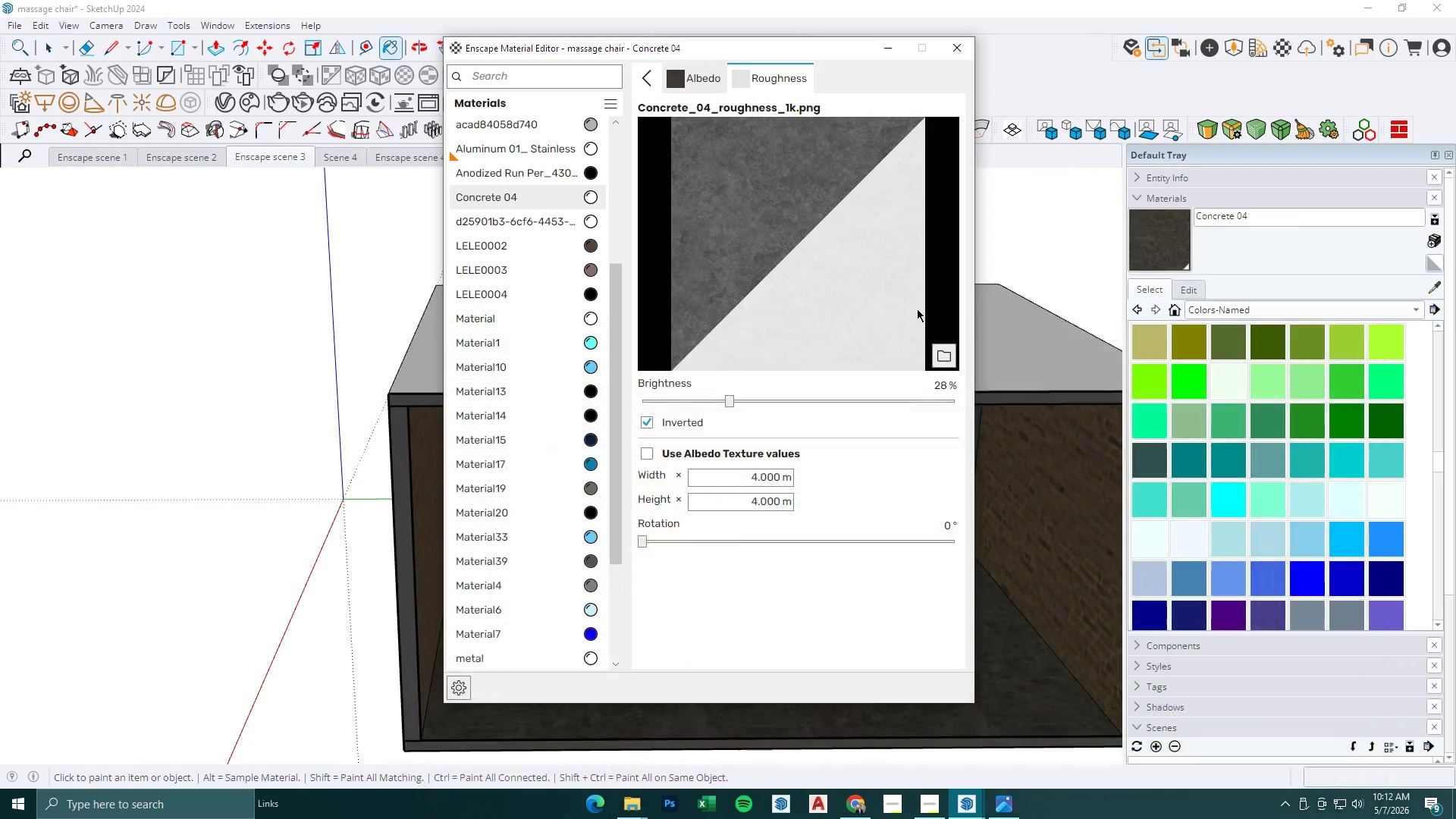 
left_click_drag(start_coordinate=[727, 403], to_coordinate=[1029, 406])
 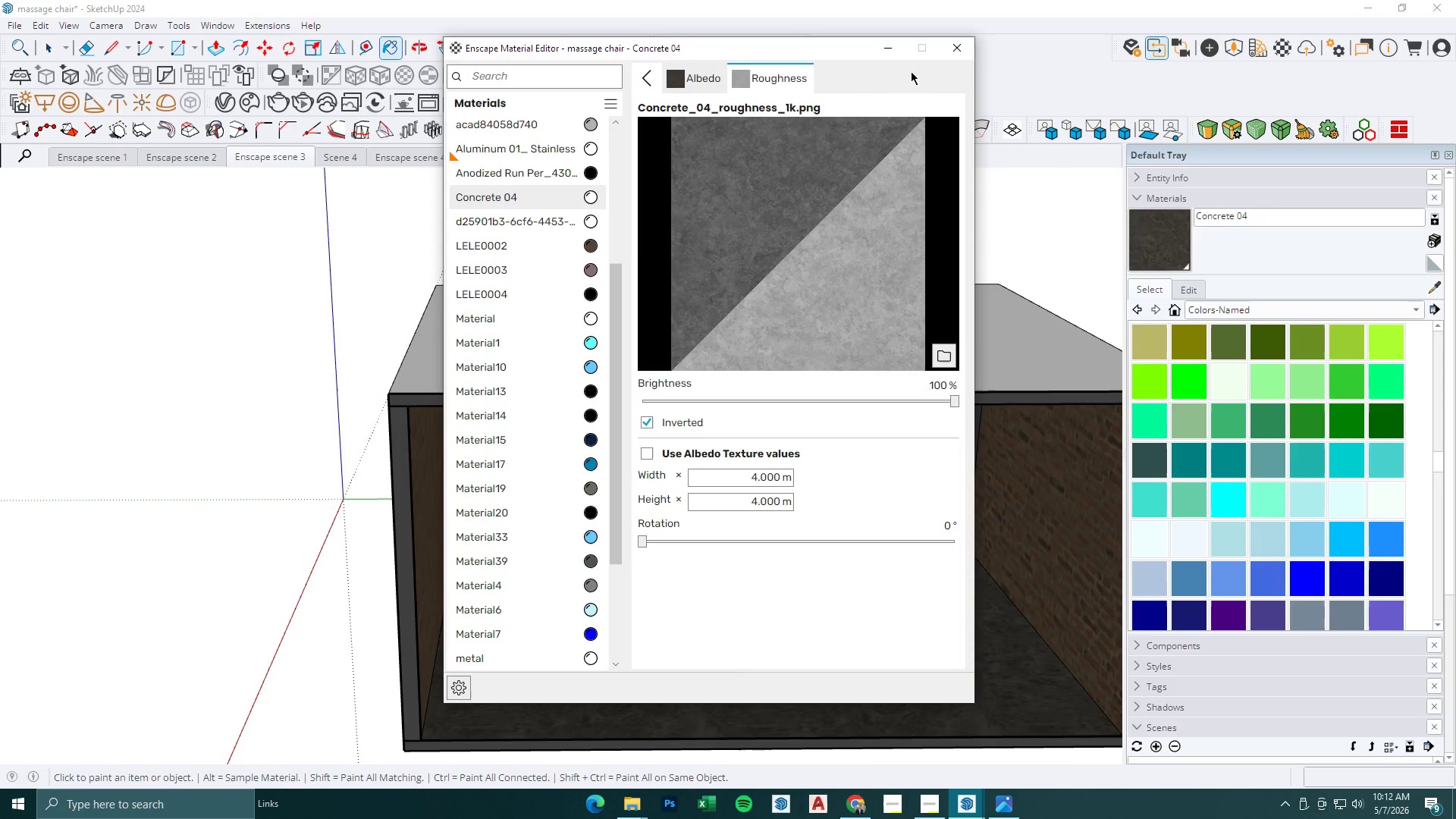 
left_click([891, 50])
 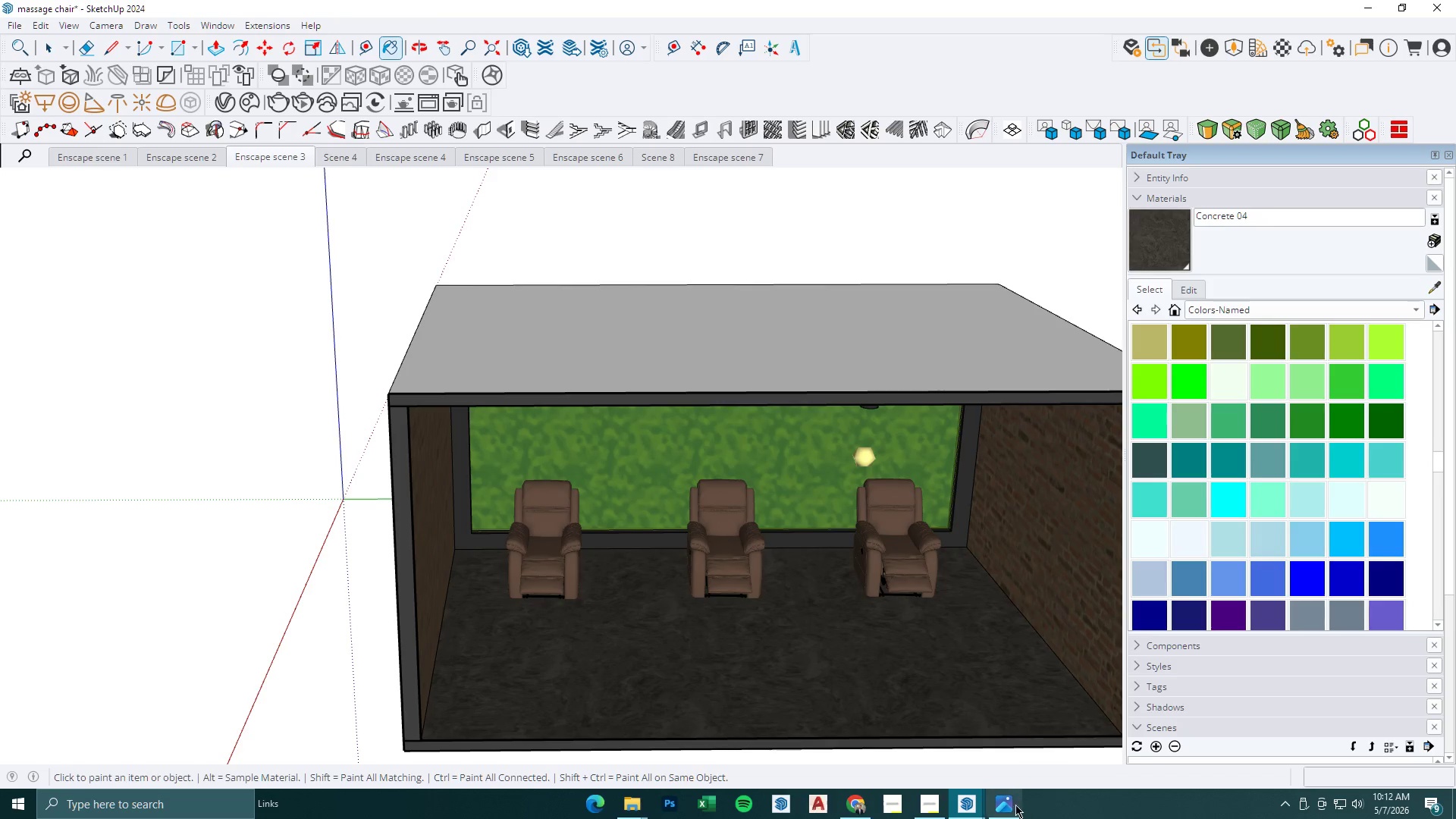 
left_click([977, 808])
 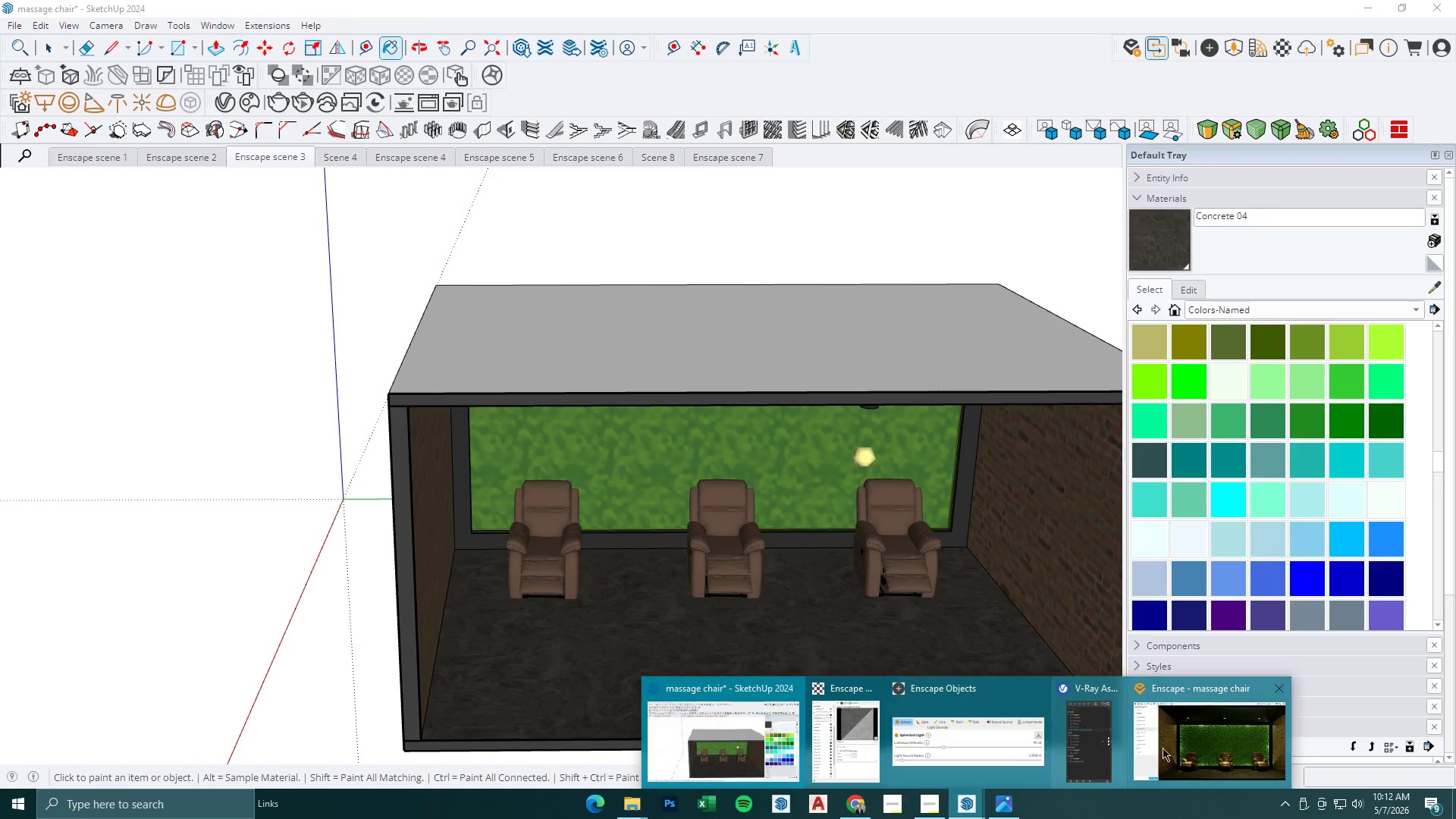 
left_click([1210, 745])
 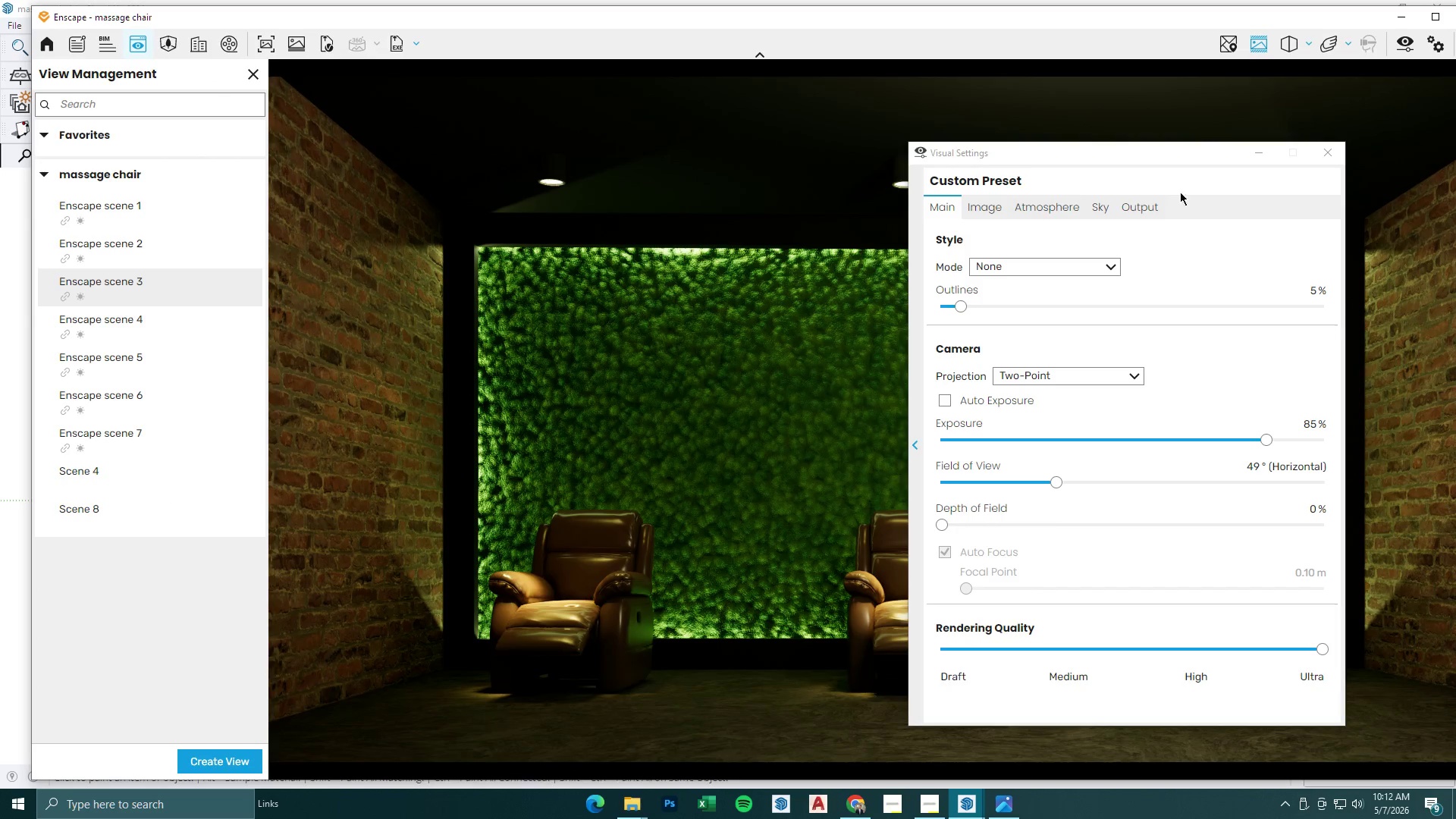 
left_click([1252, 161])
 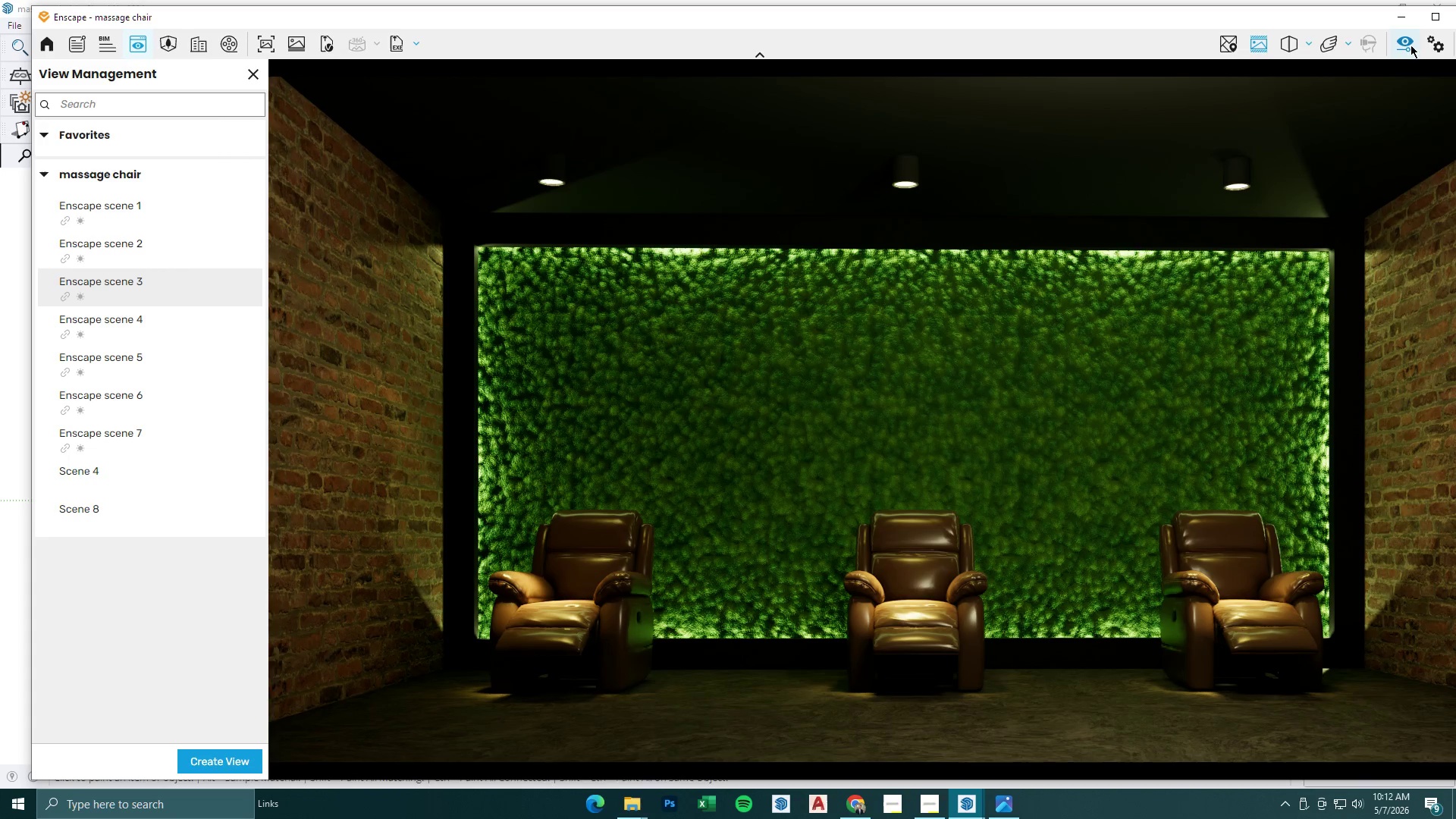 
left_click([1393, 10])
 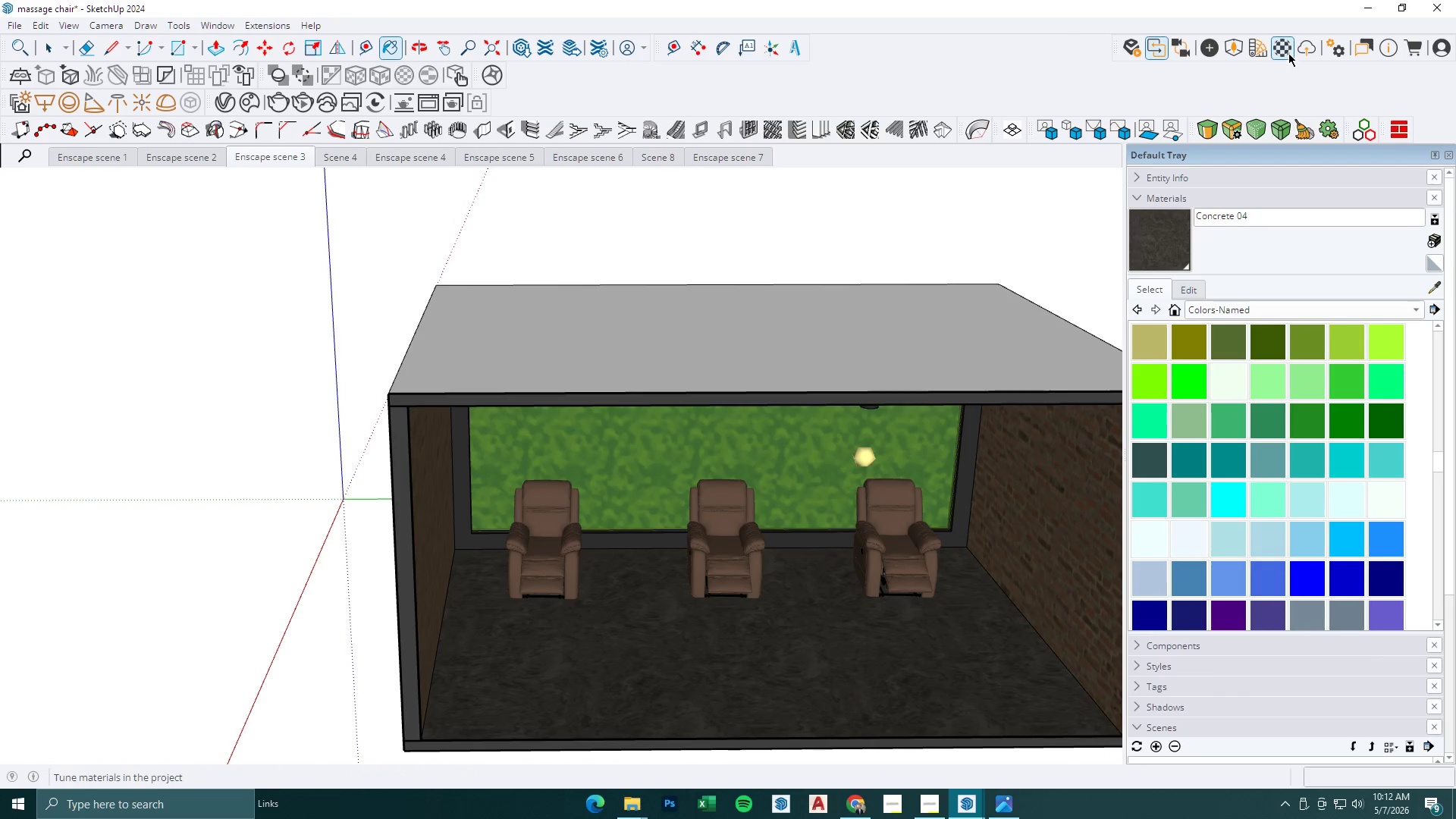 
left_click([1287, 52])
 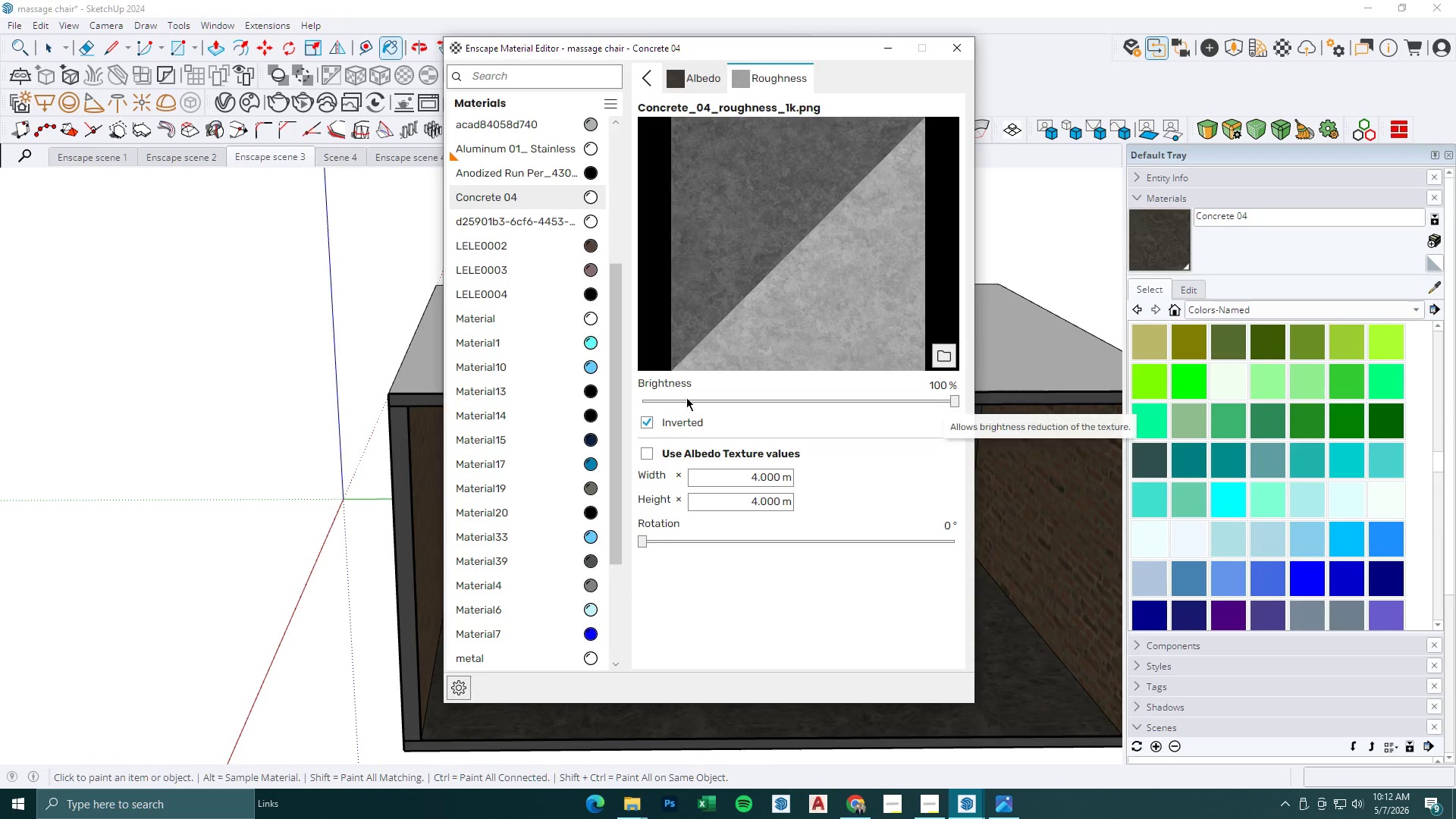 
left_click([651, 416])
 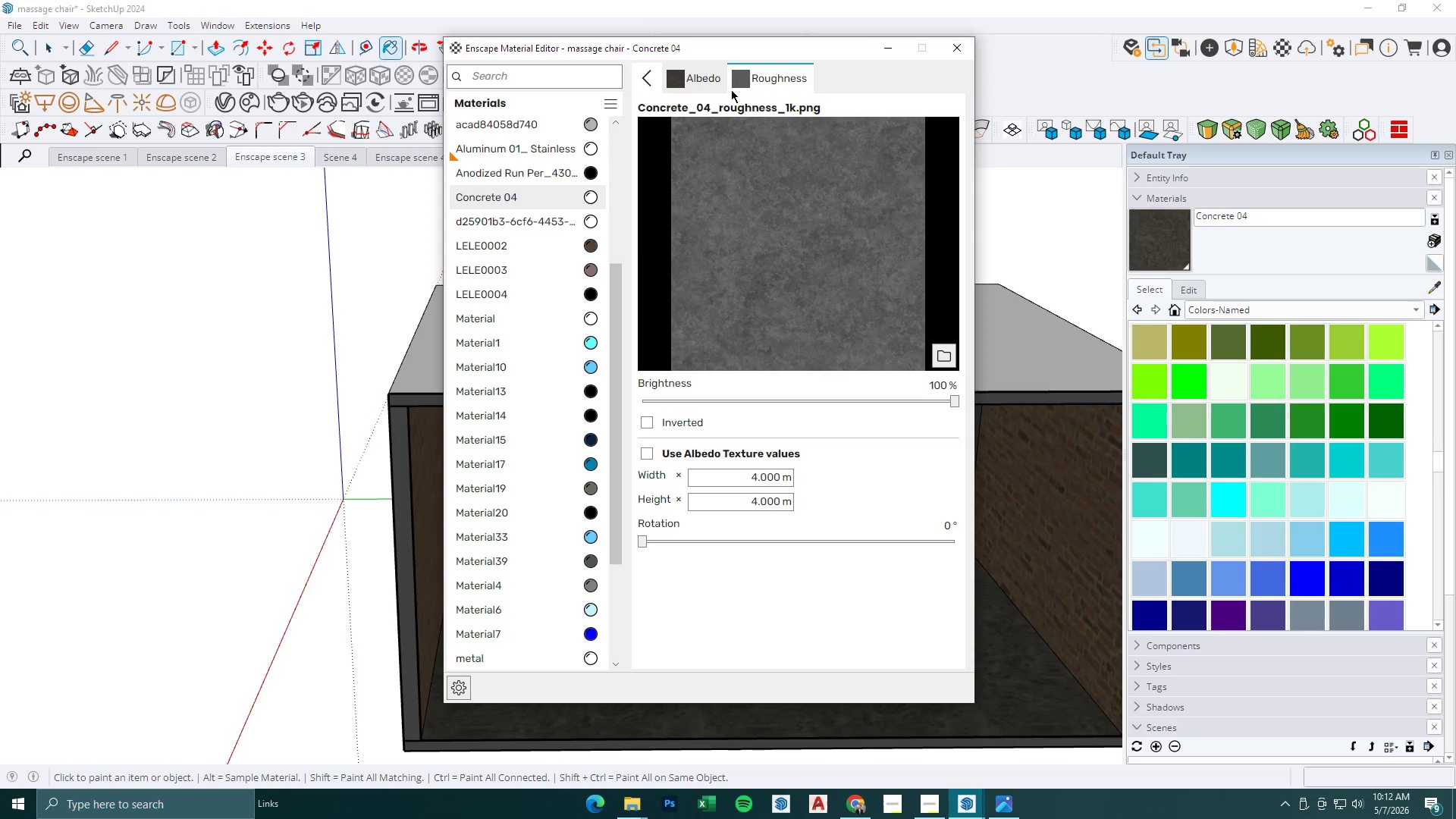 
left_click([652, 75])
 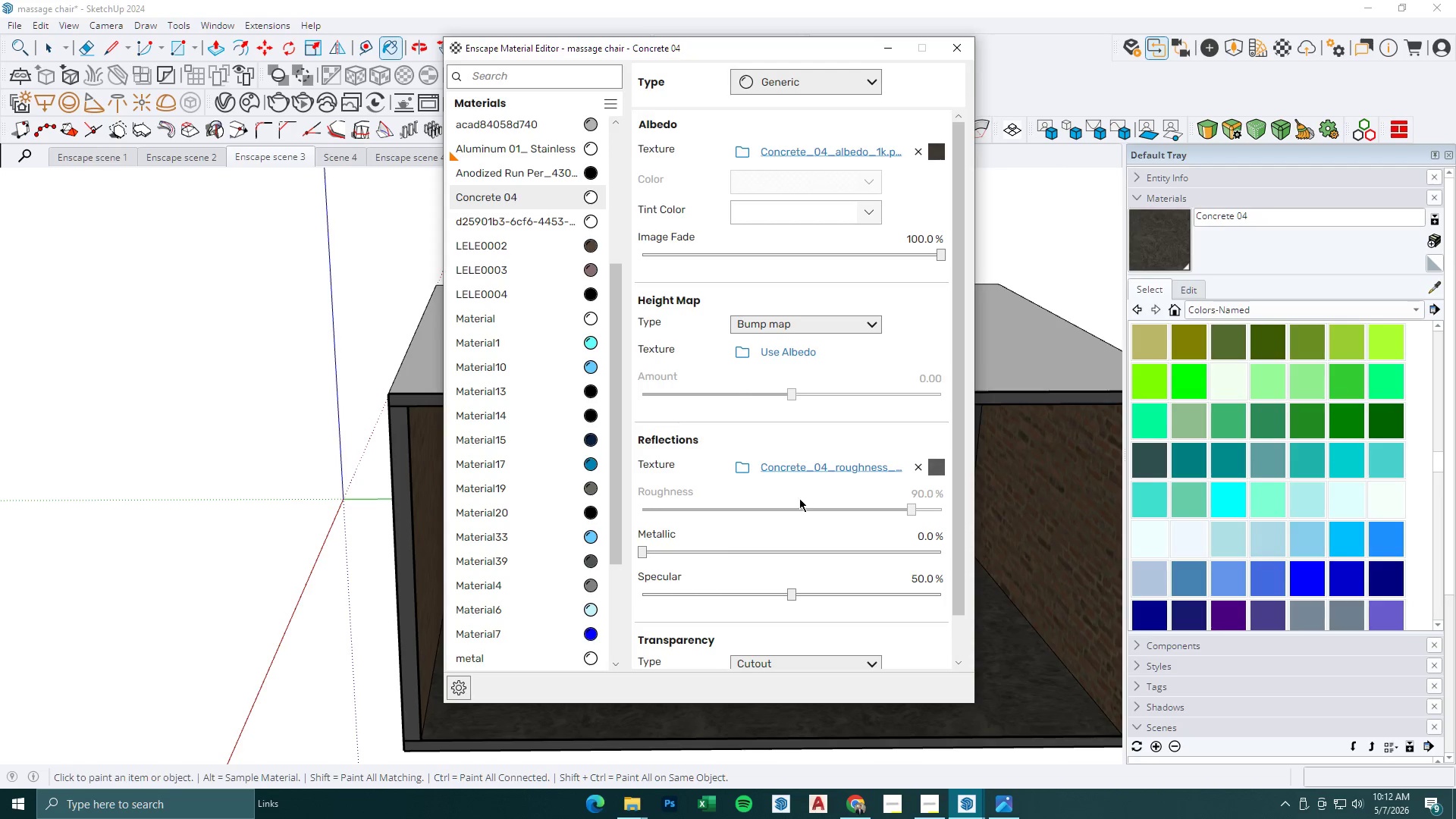 
scroll: coordinate [802, 507], scroll_direction: down, amount: 1.0
 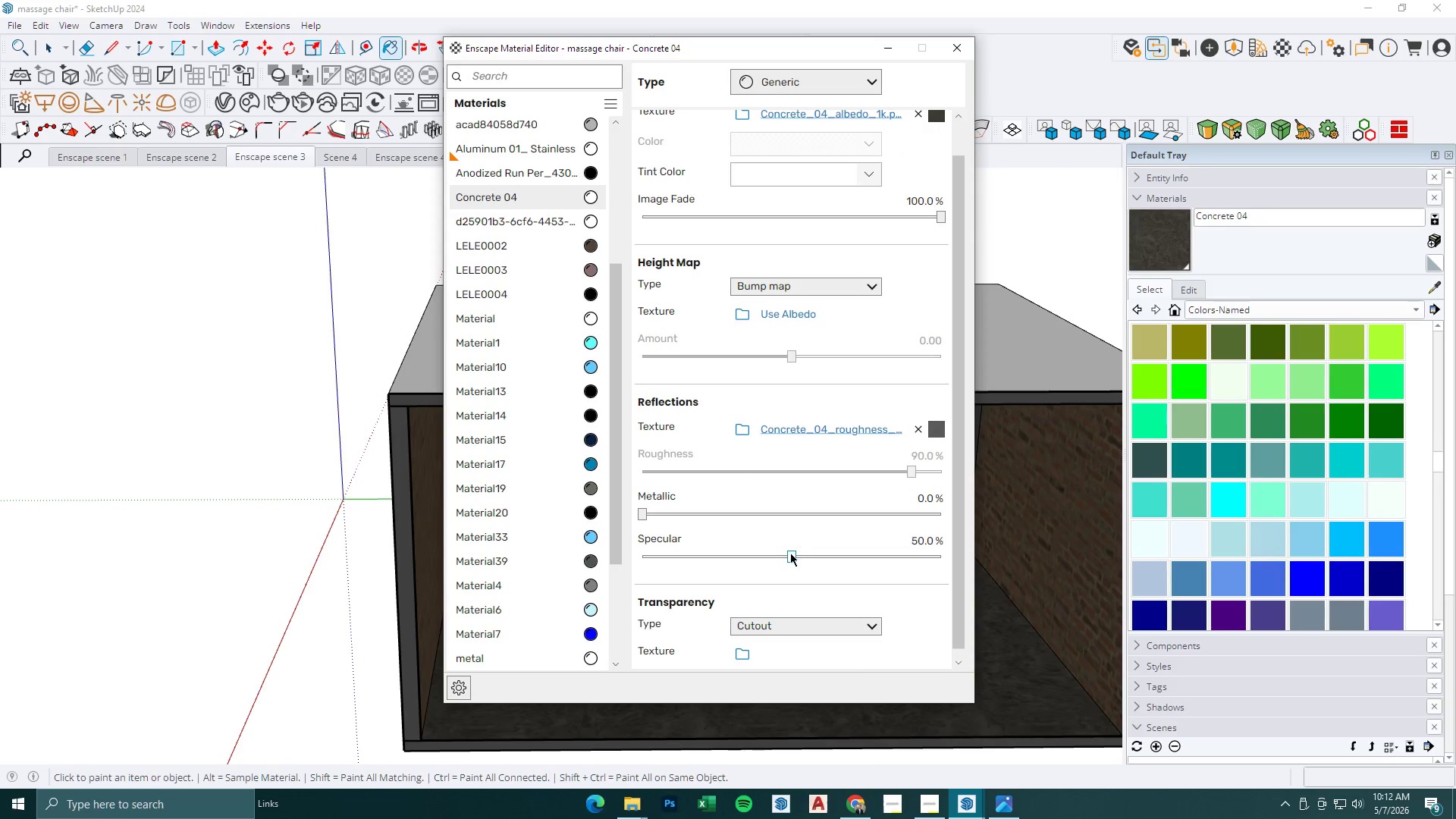 
left_click_drag(start_coordinate=[790, 553], to_coordinate=[886, 559])
 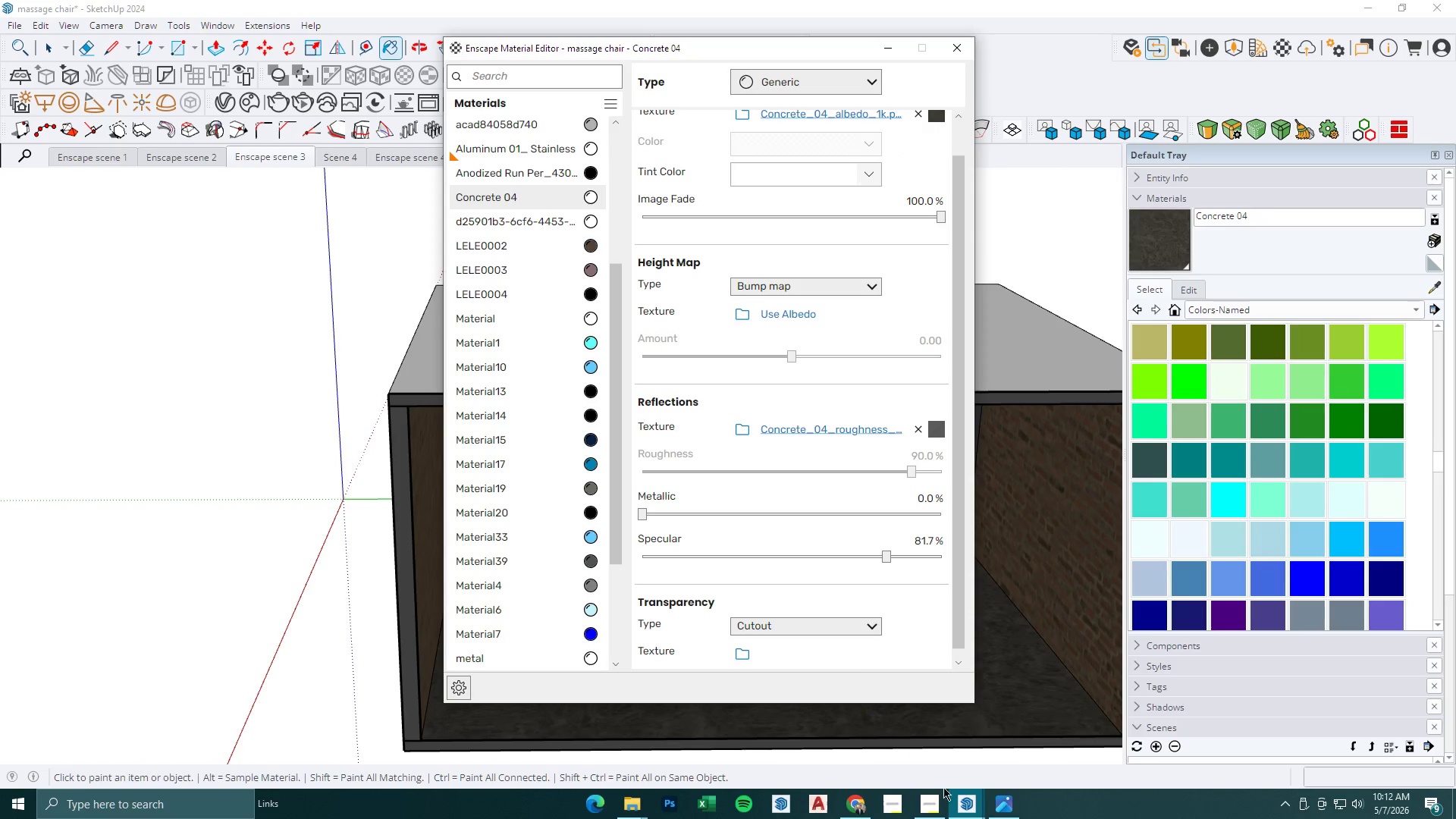 
left_click([966, 814])
 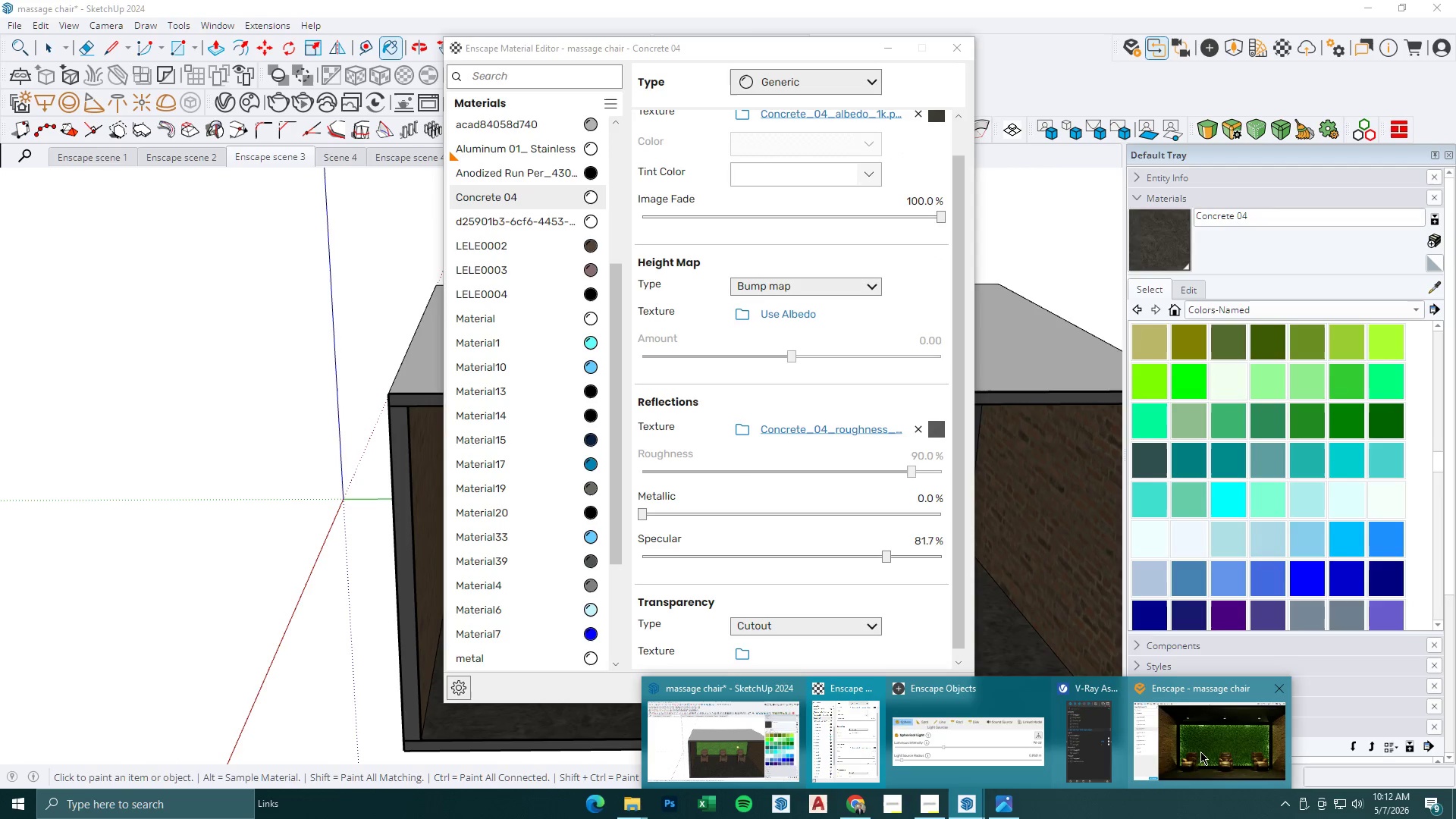 
left_click([1203, 757])
 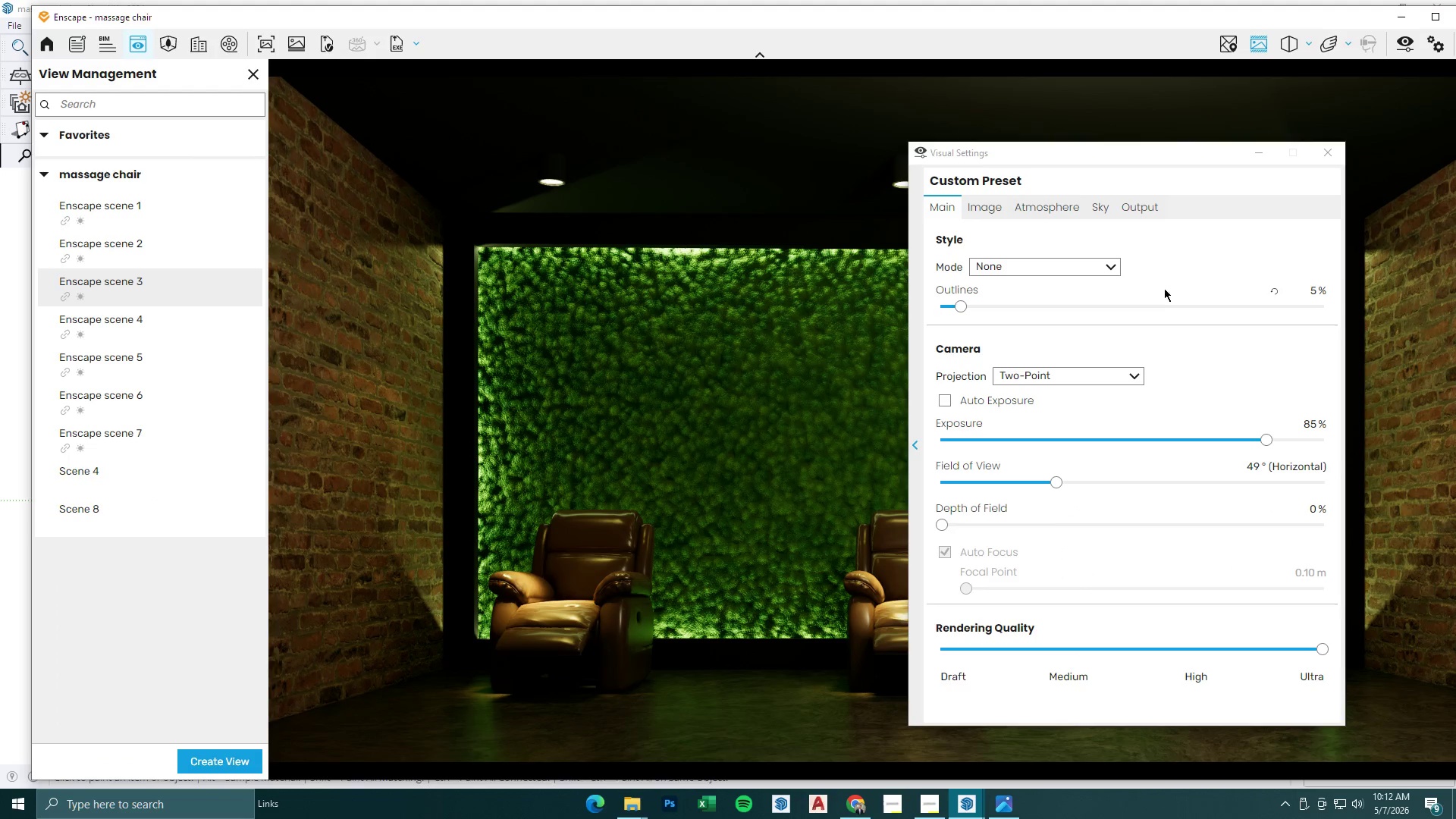 
left_click([1263, 158])
 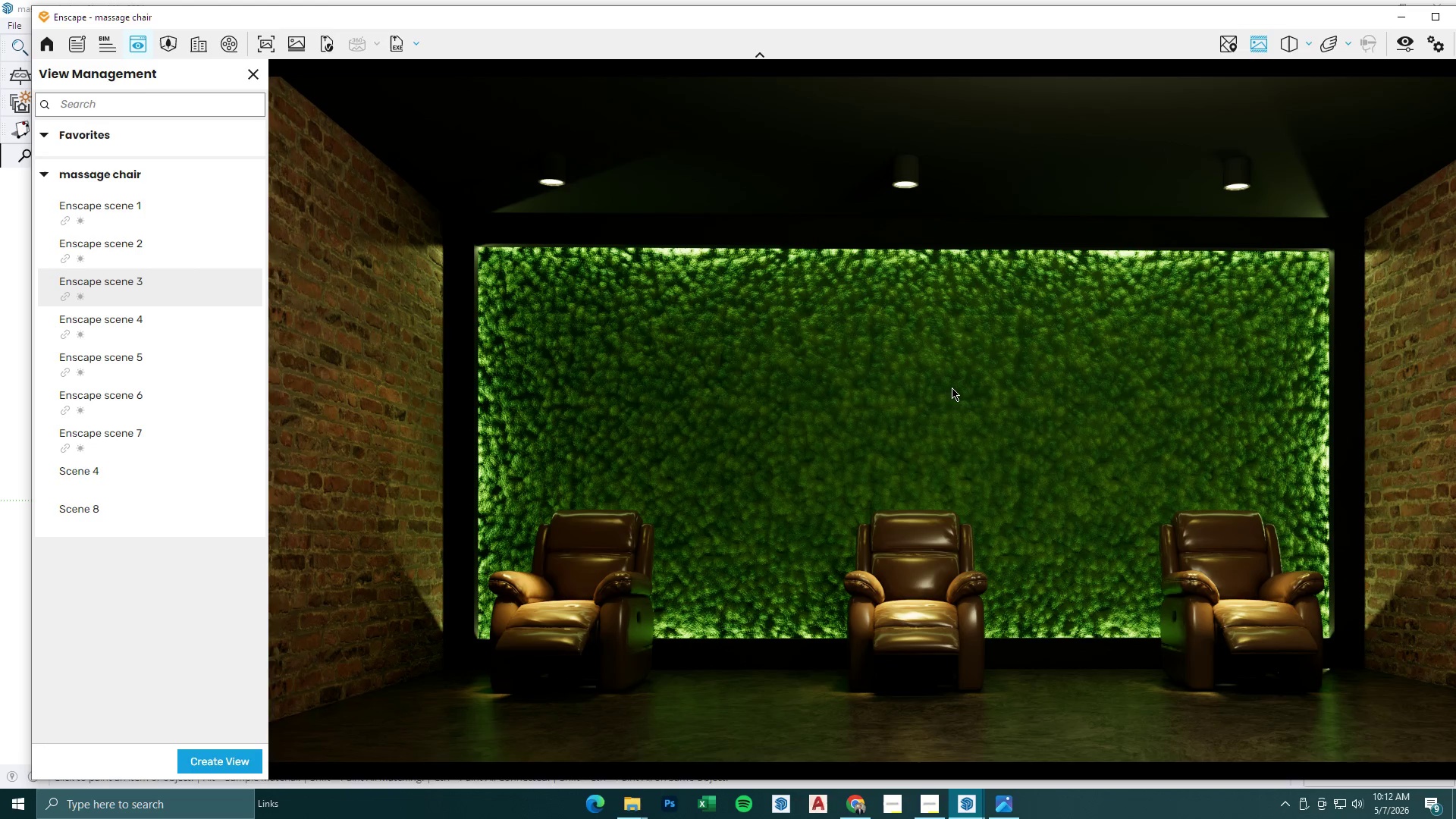 
wait(11.55)
 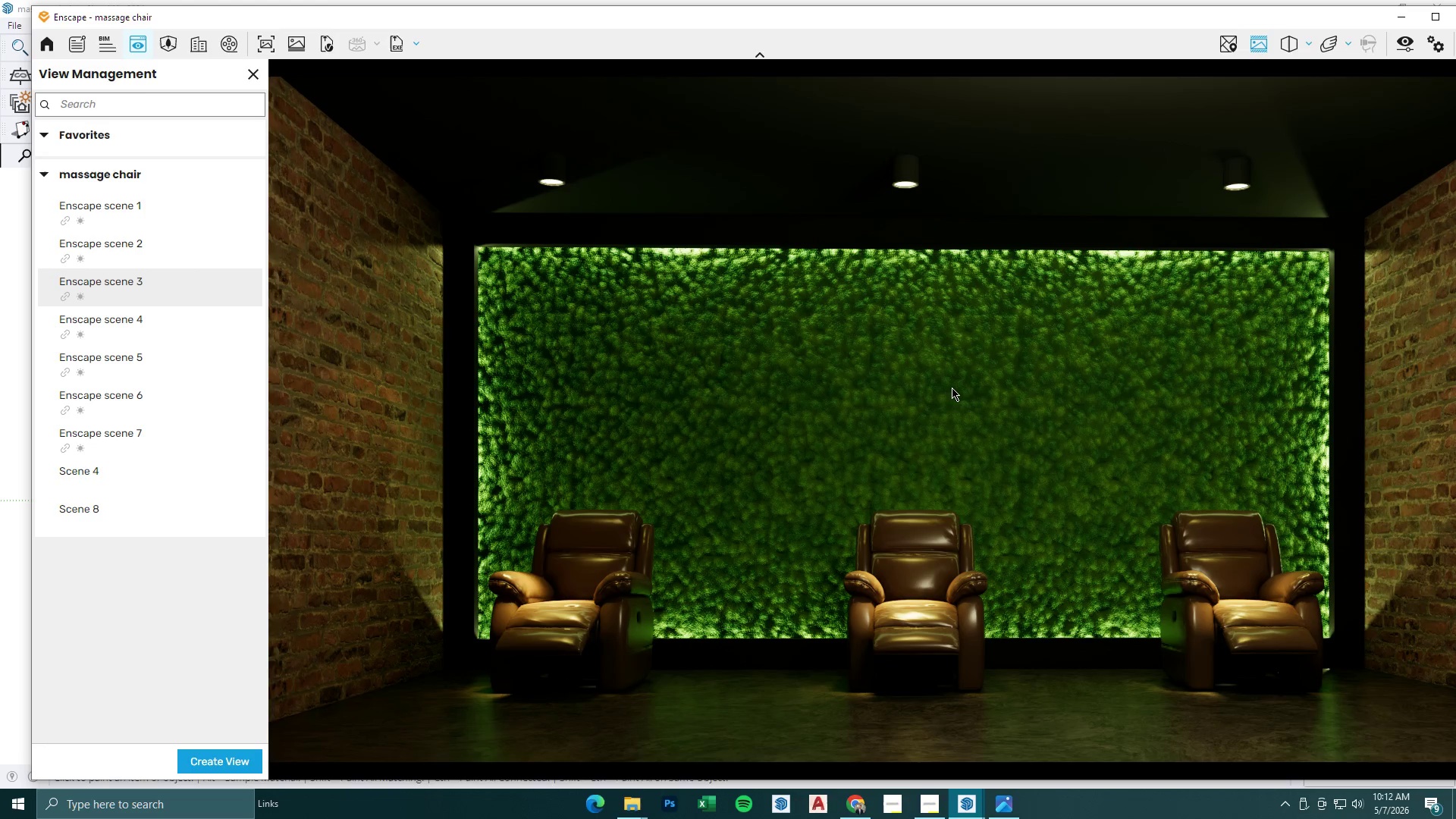 
left_click([1399, 51])
 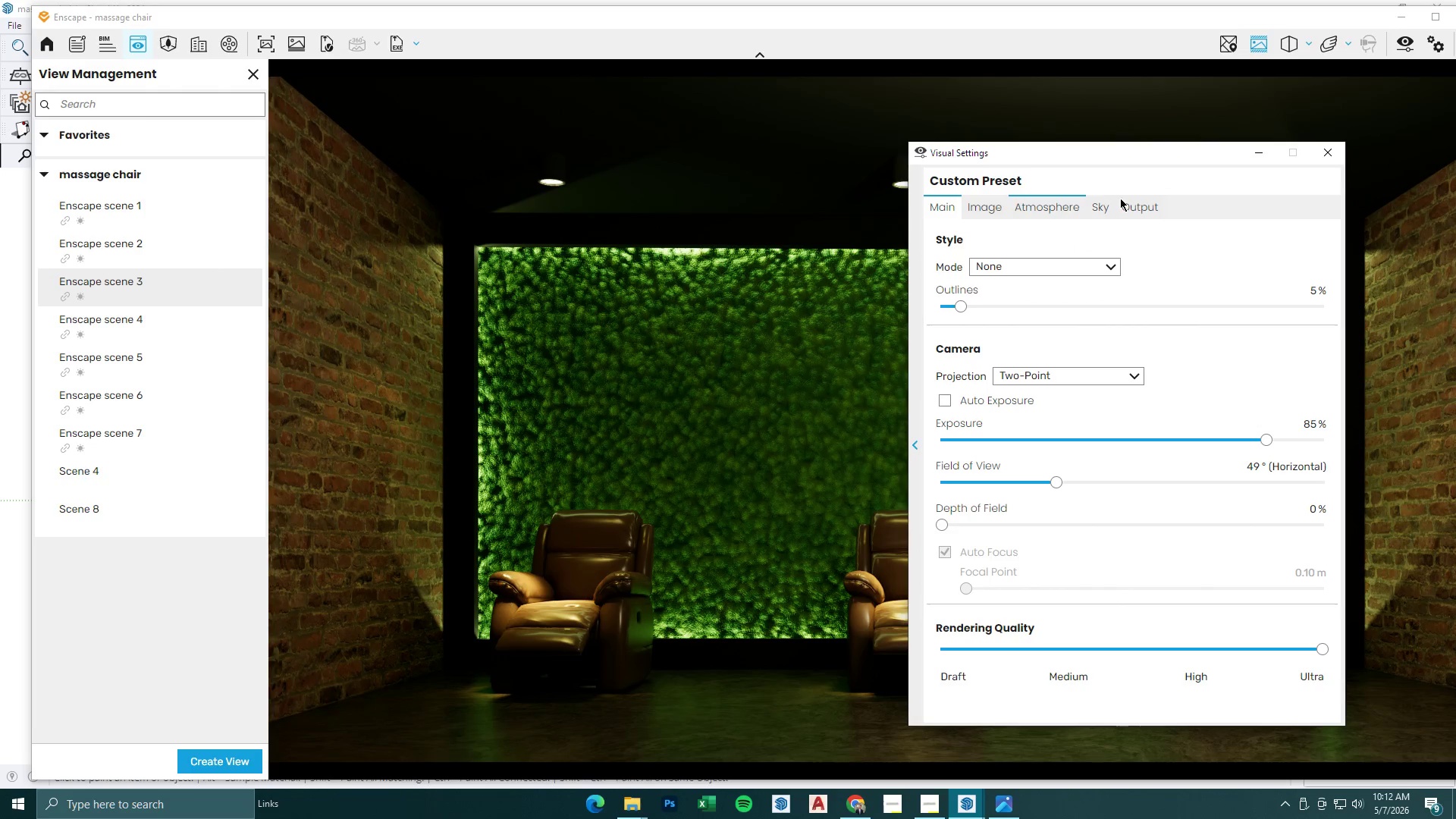 
left_click([1263, 157])
 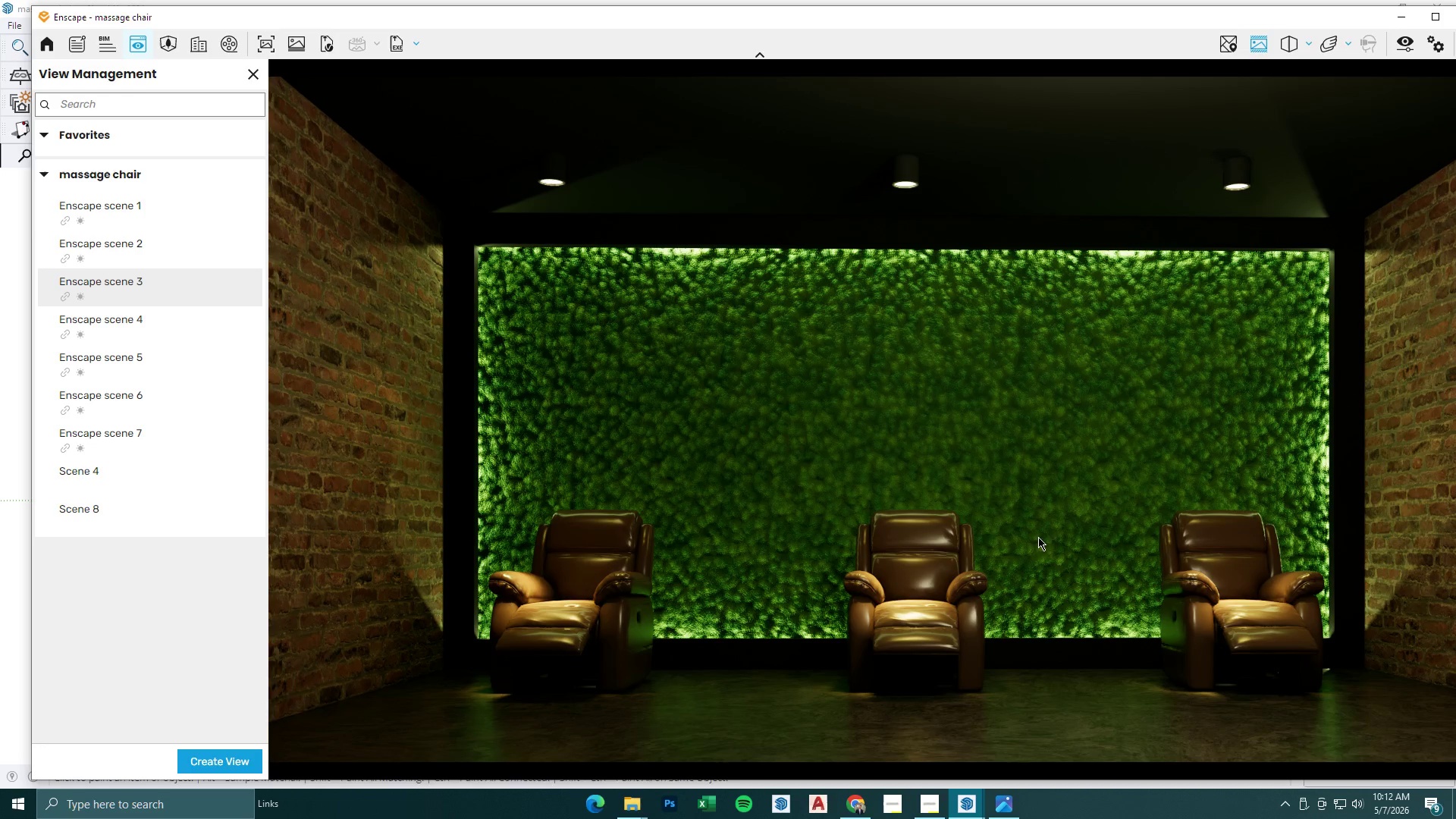 
left_click([1404, 53])
 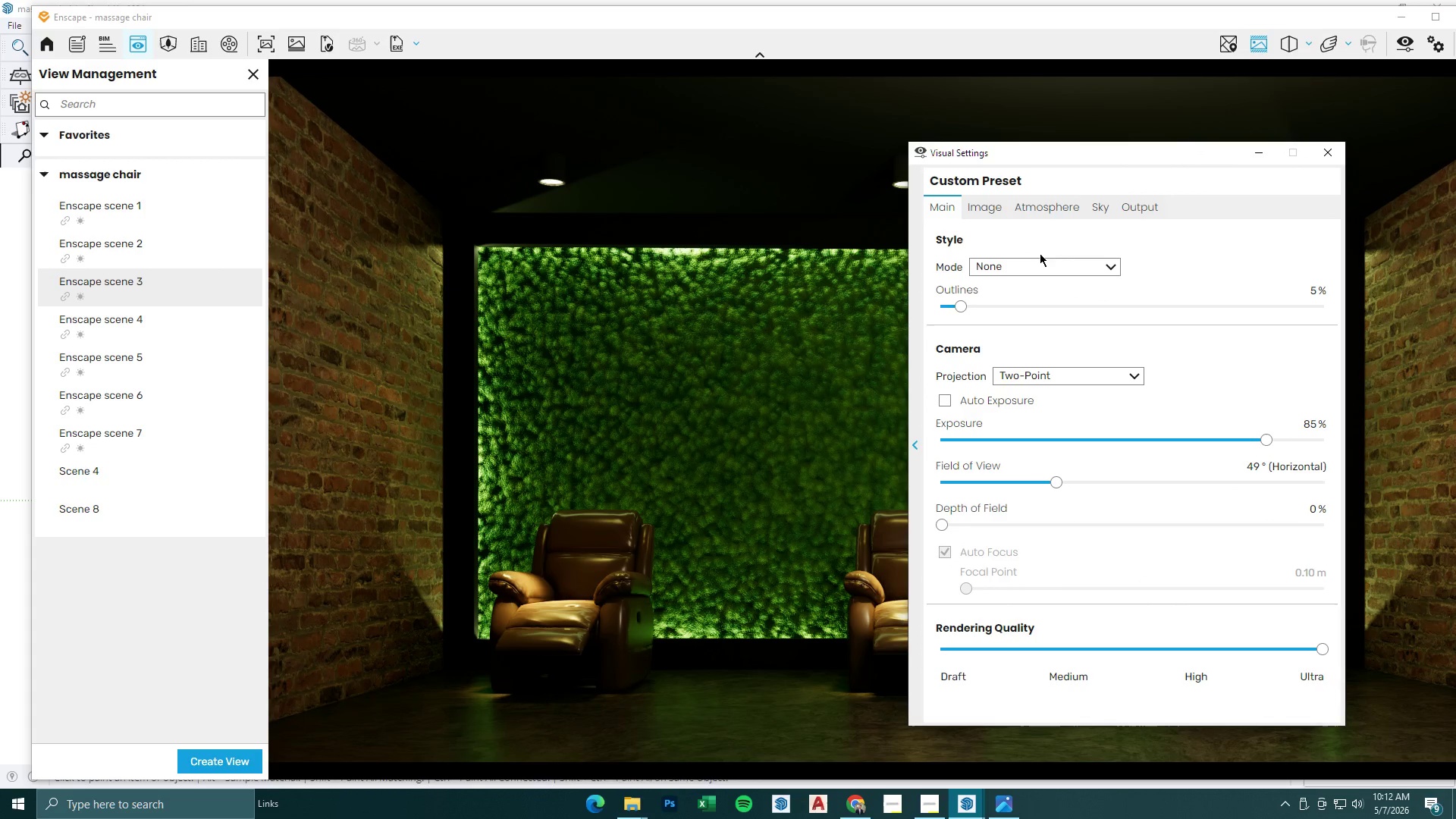 
left_click([1266, 158])
 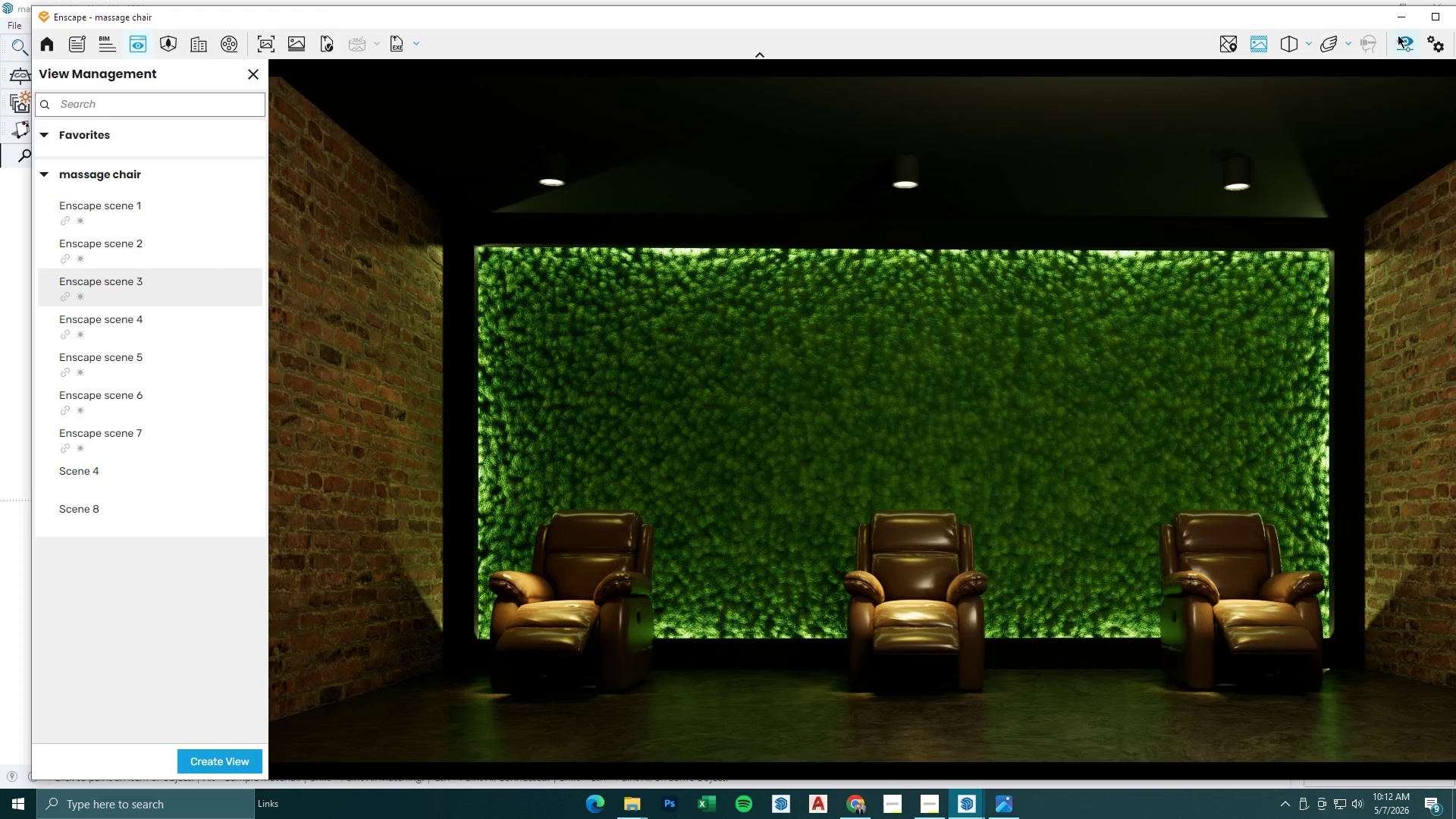 
left_click([1400, 22])
 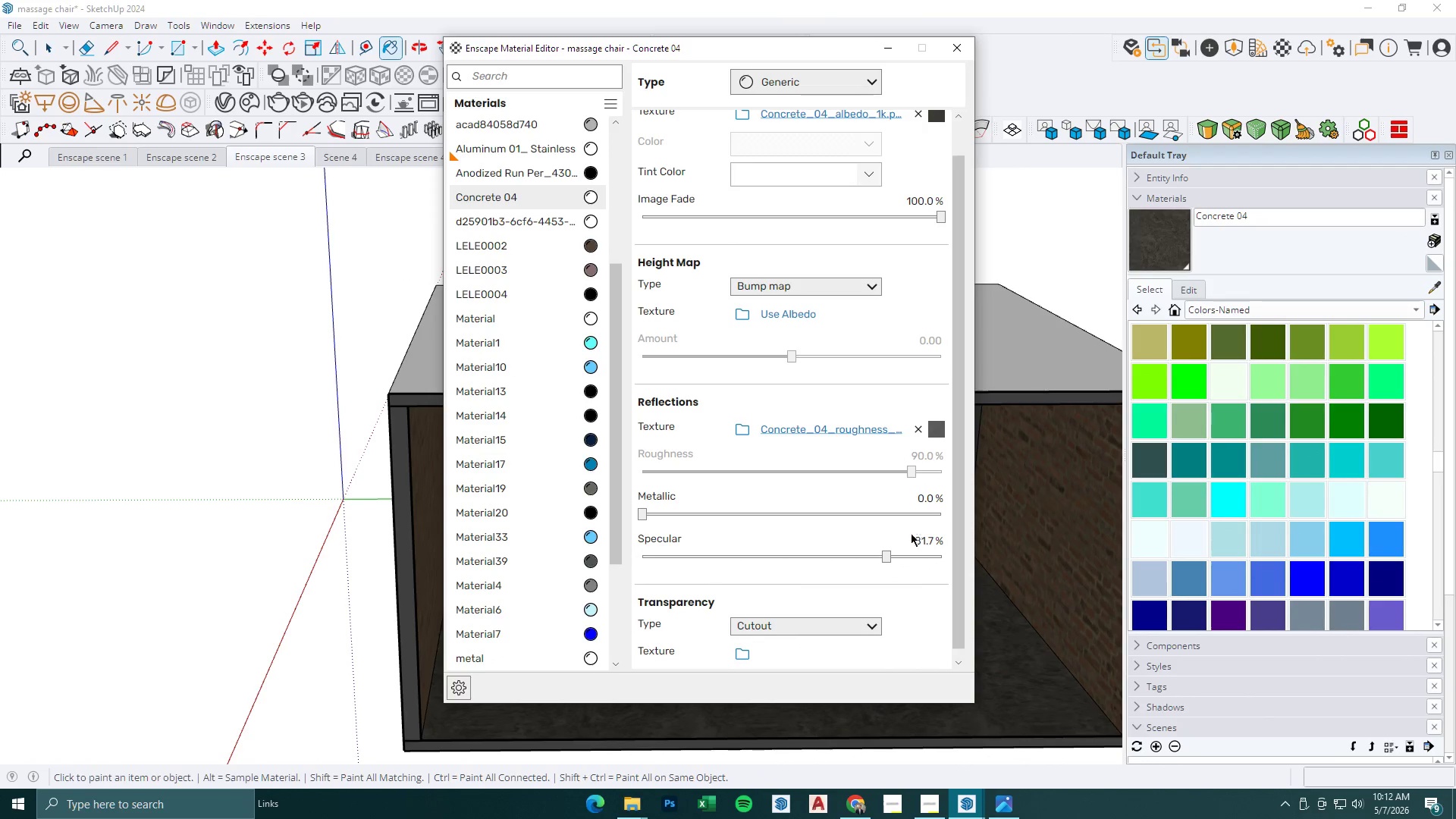 
left_click_drag(start_coordinate=[888, 555], to_coordinate=[953, 579])
 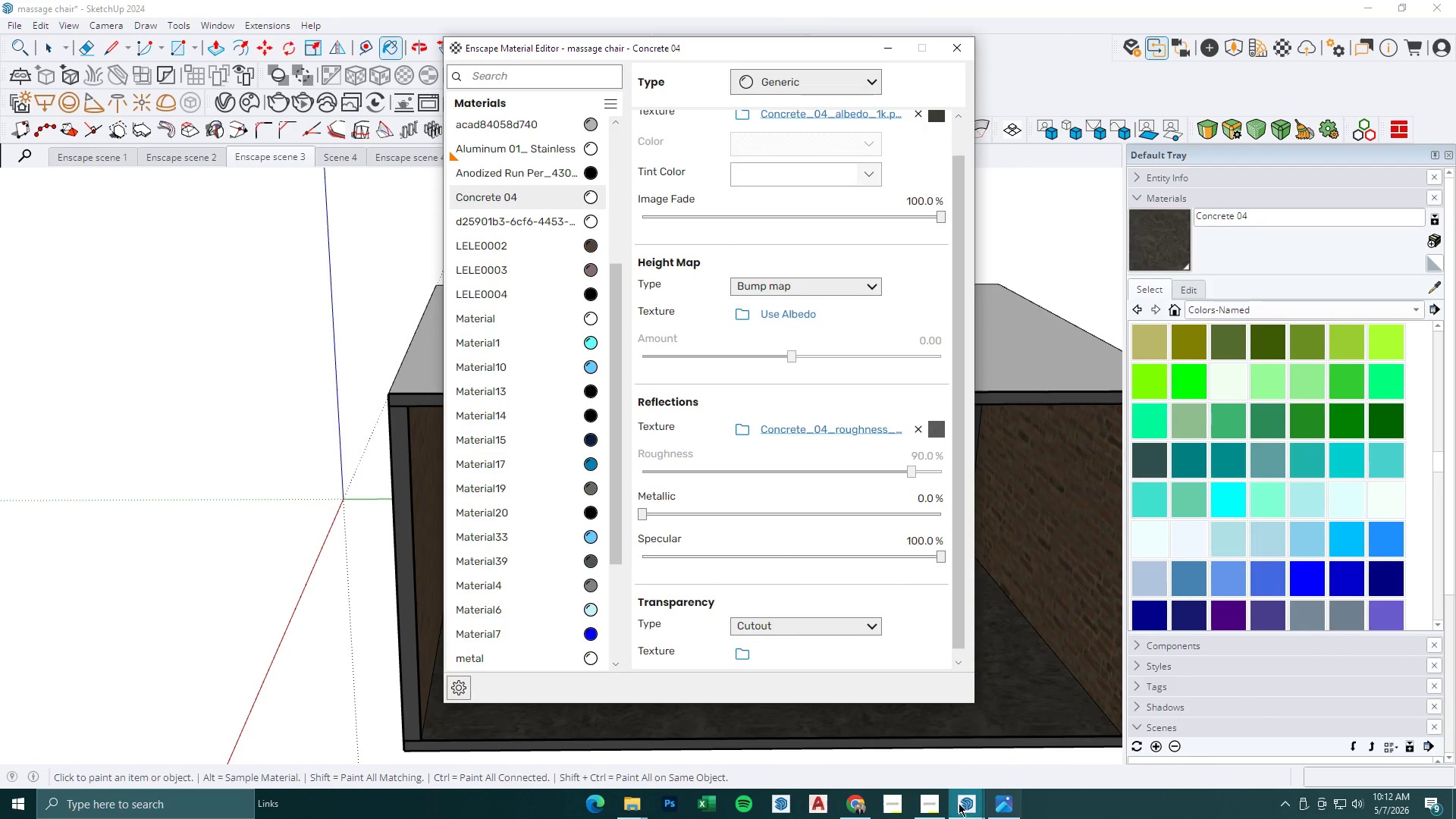 
left_click([976, 802])
 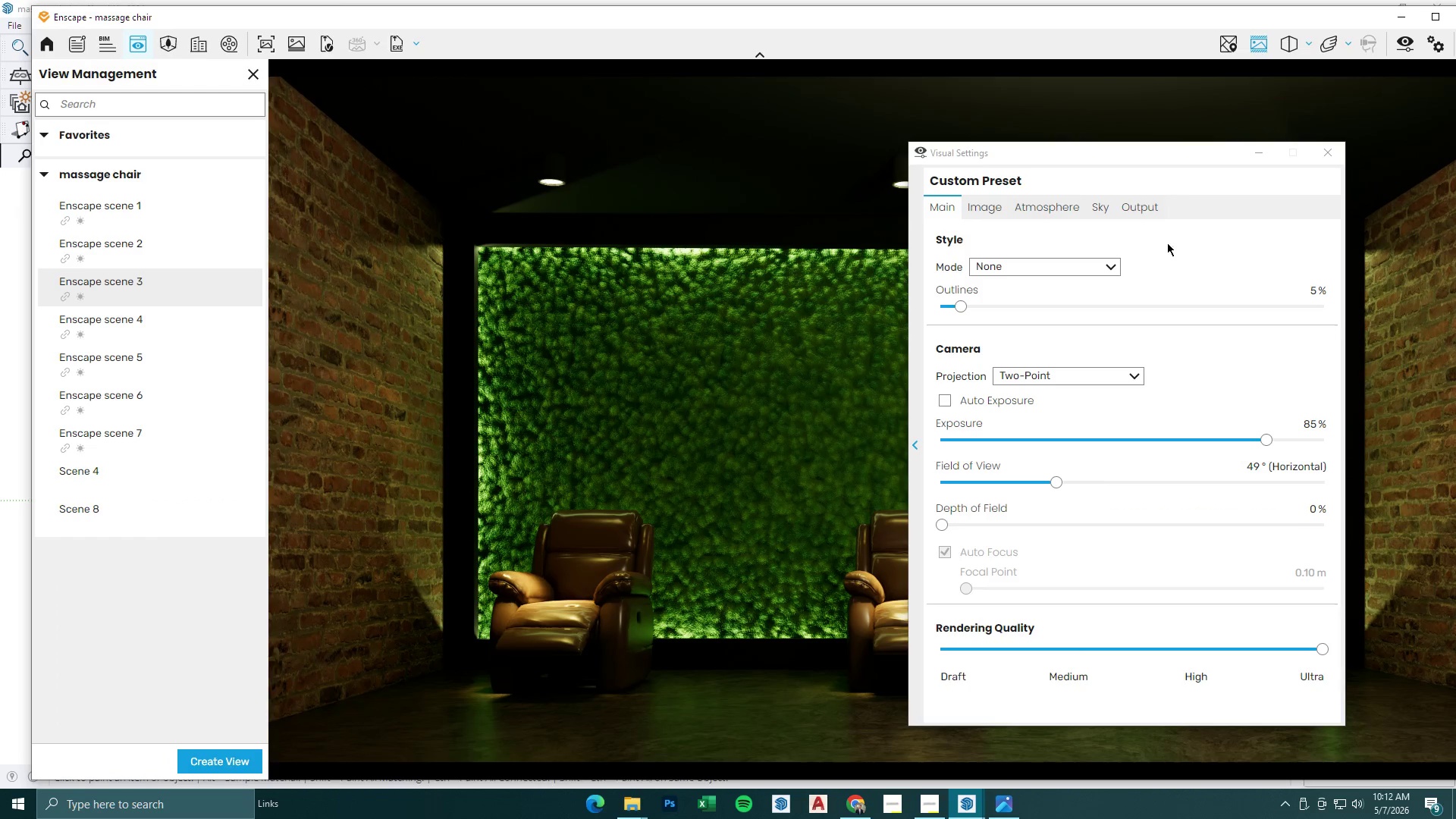 
left_click([1269, 158])
 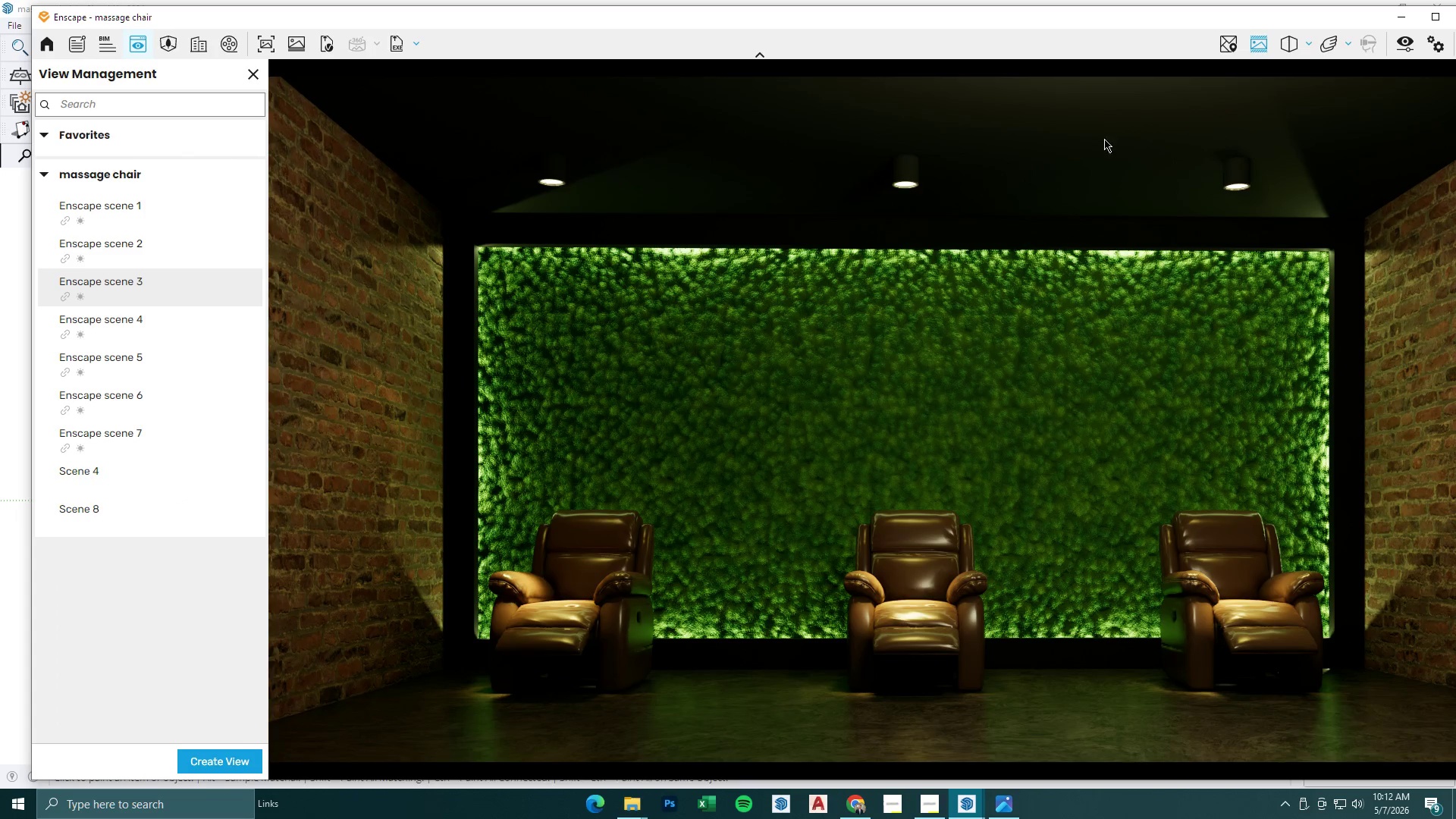 
left_click([260, 42])
 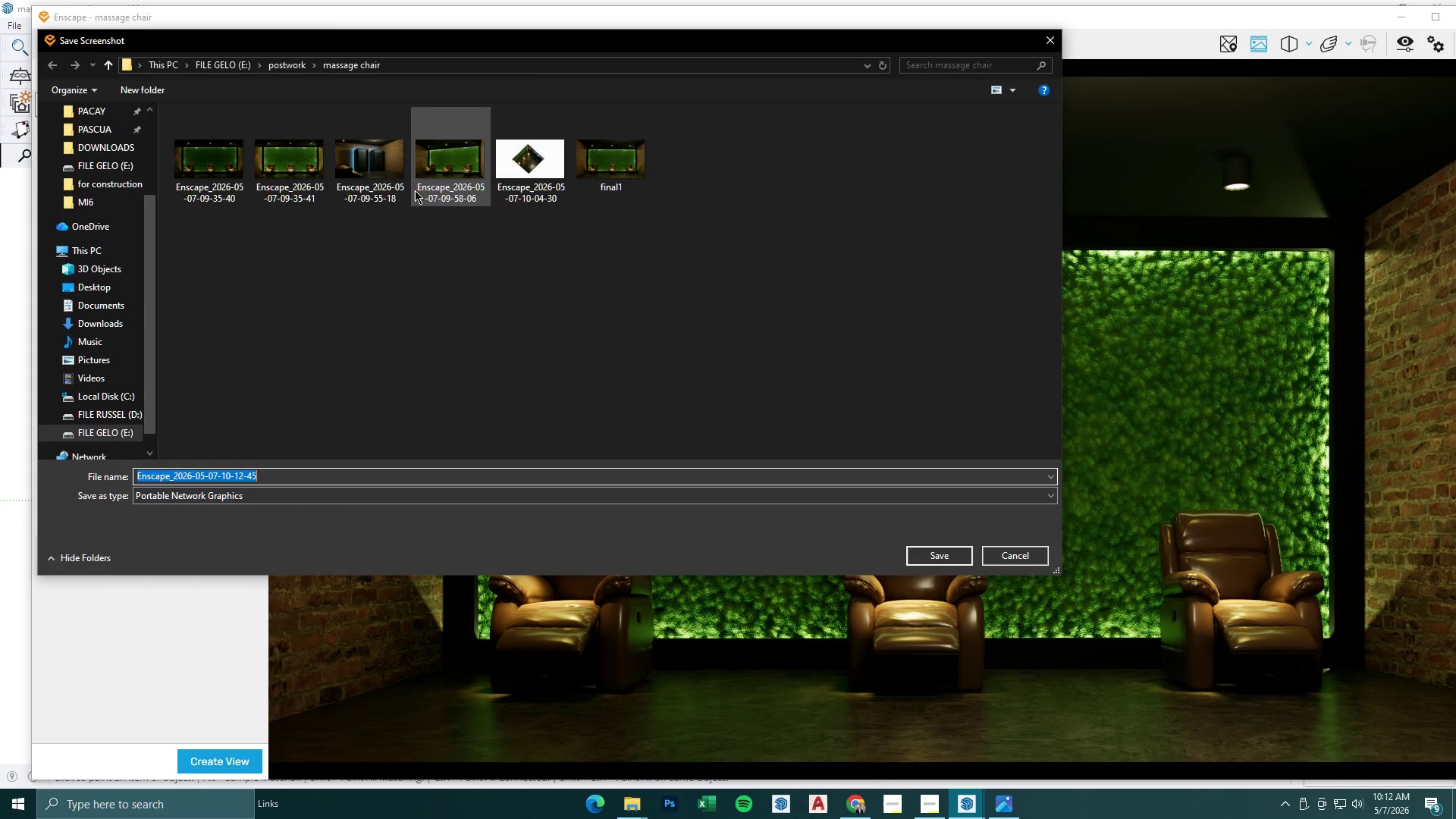 
left_click([626, 184])
 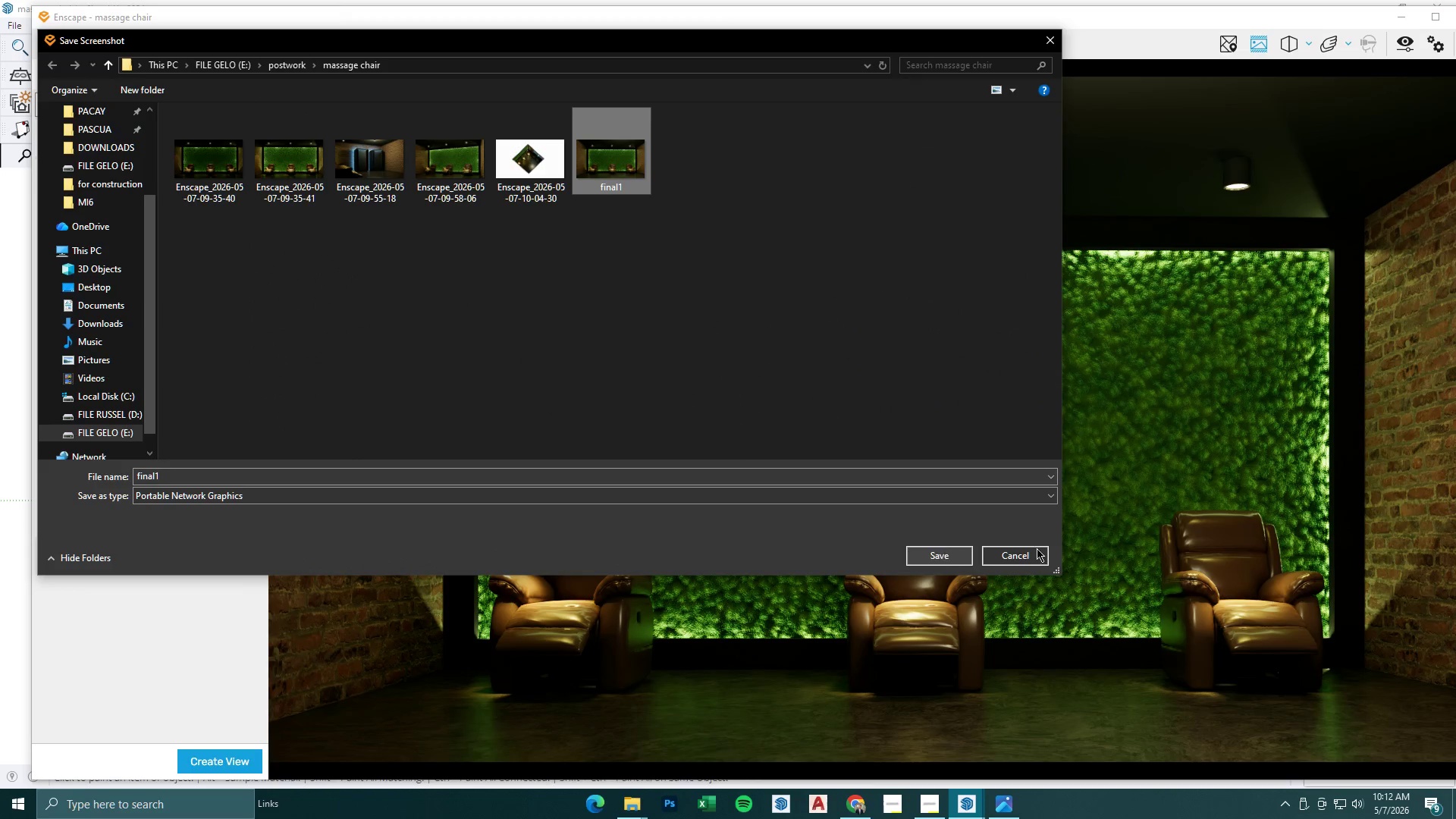 
left_click([840, 268])
 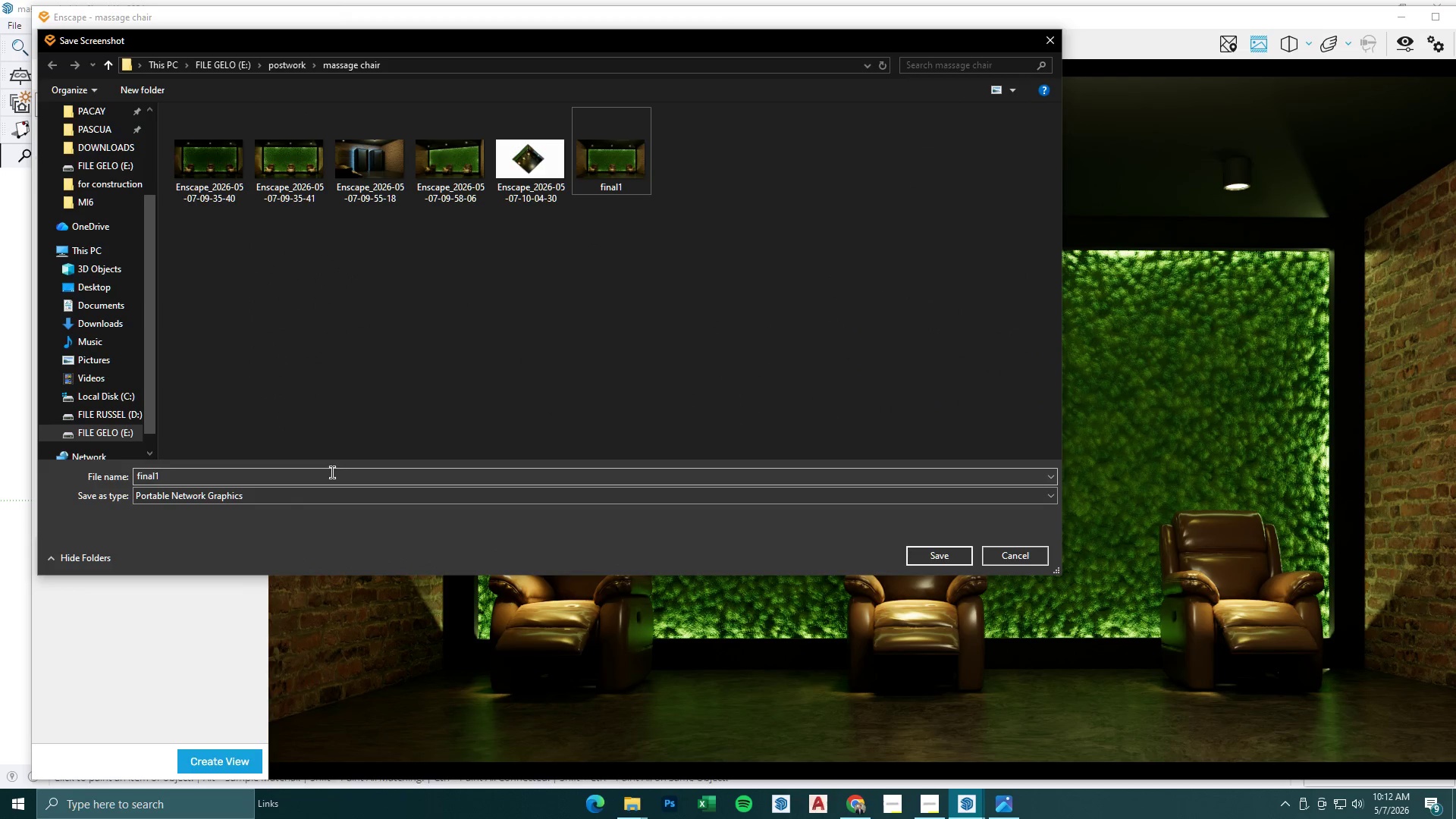 
double_click([336, 474])
 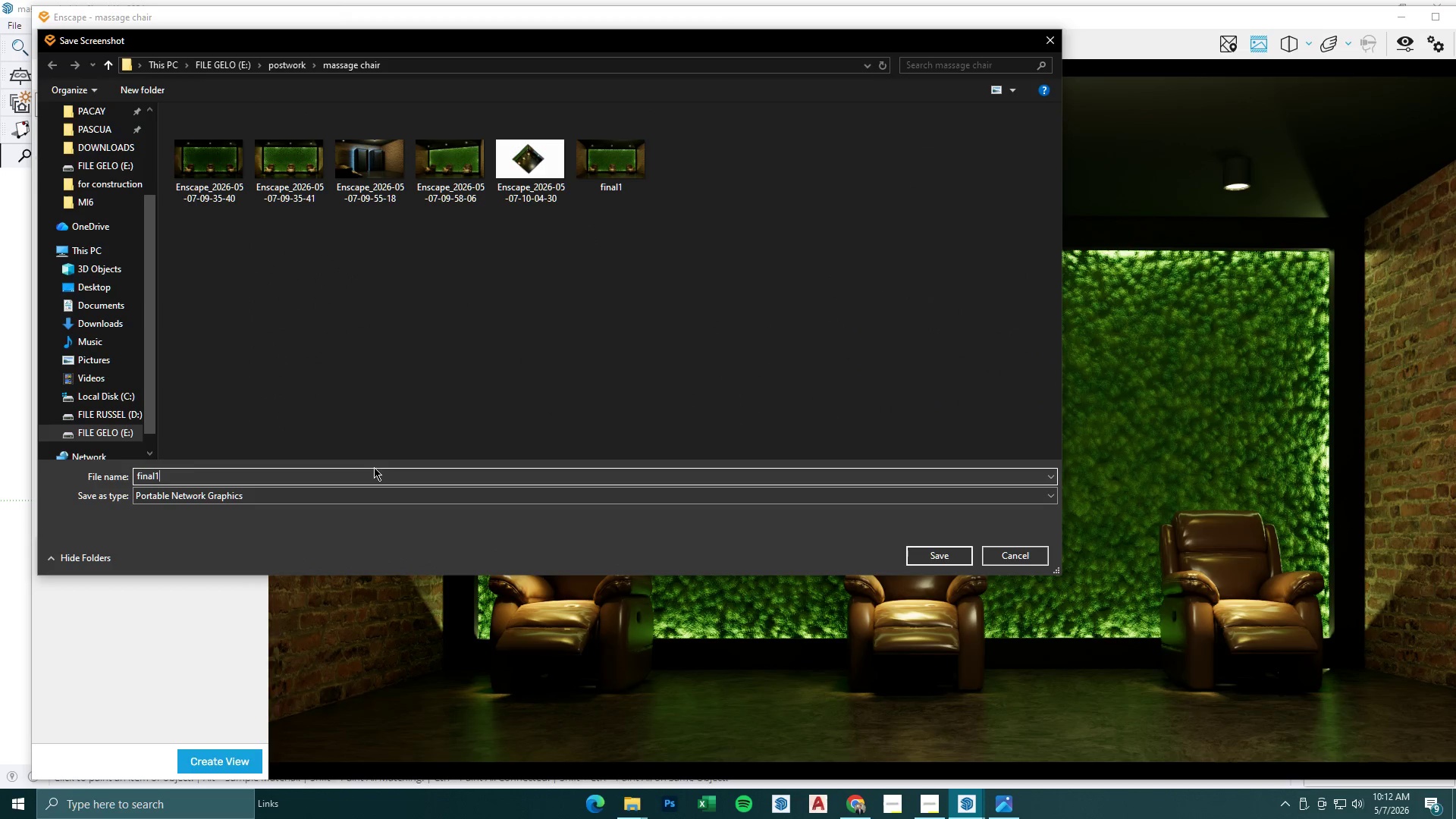 
key(Backspace)
 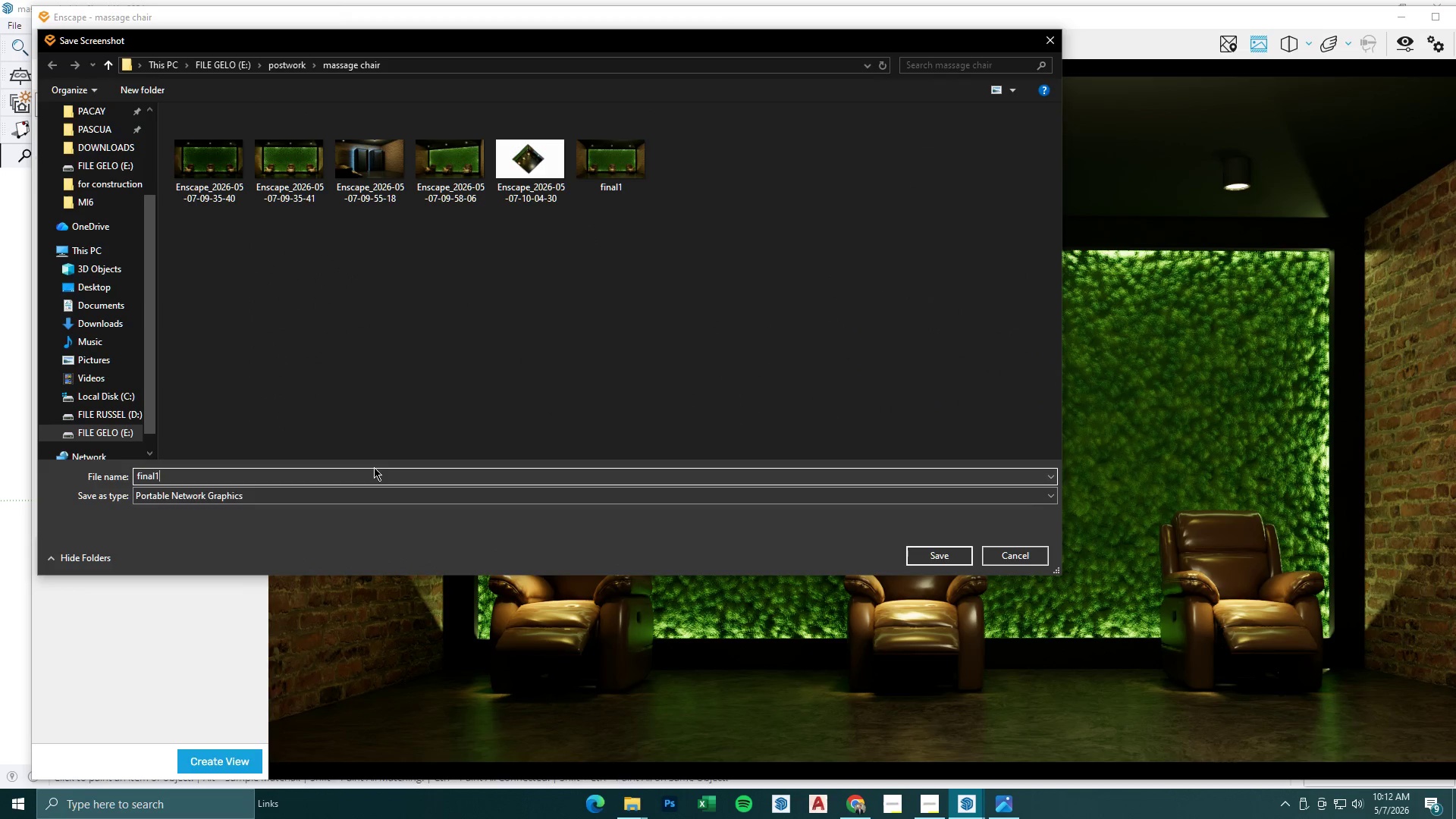 
key(2)
 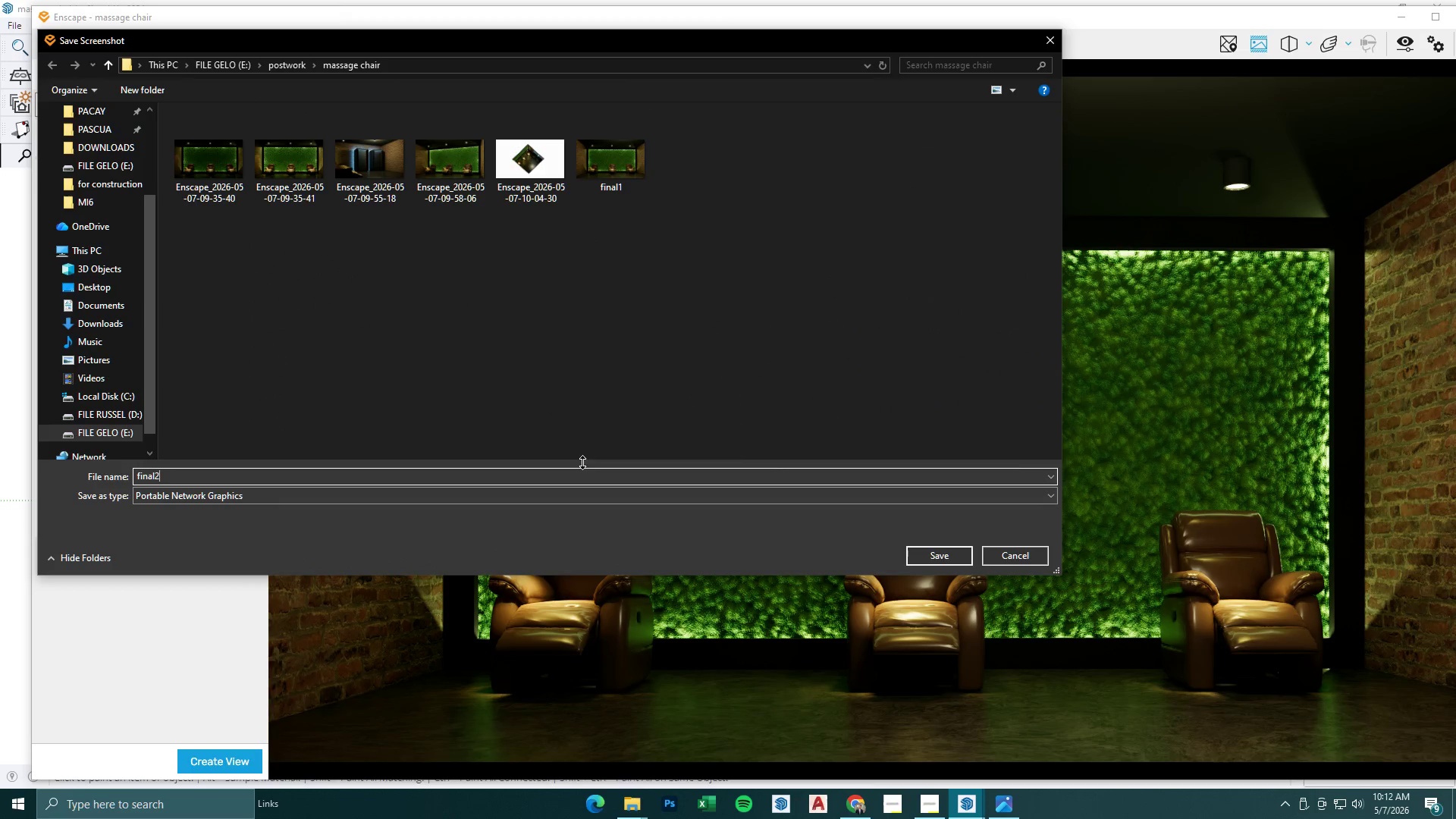 
left_click_drag(start_coordinate=[654, 388], to_coordinate=[658, 387])
 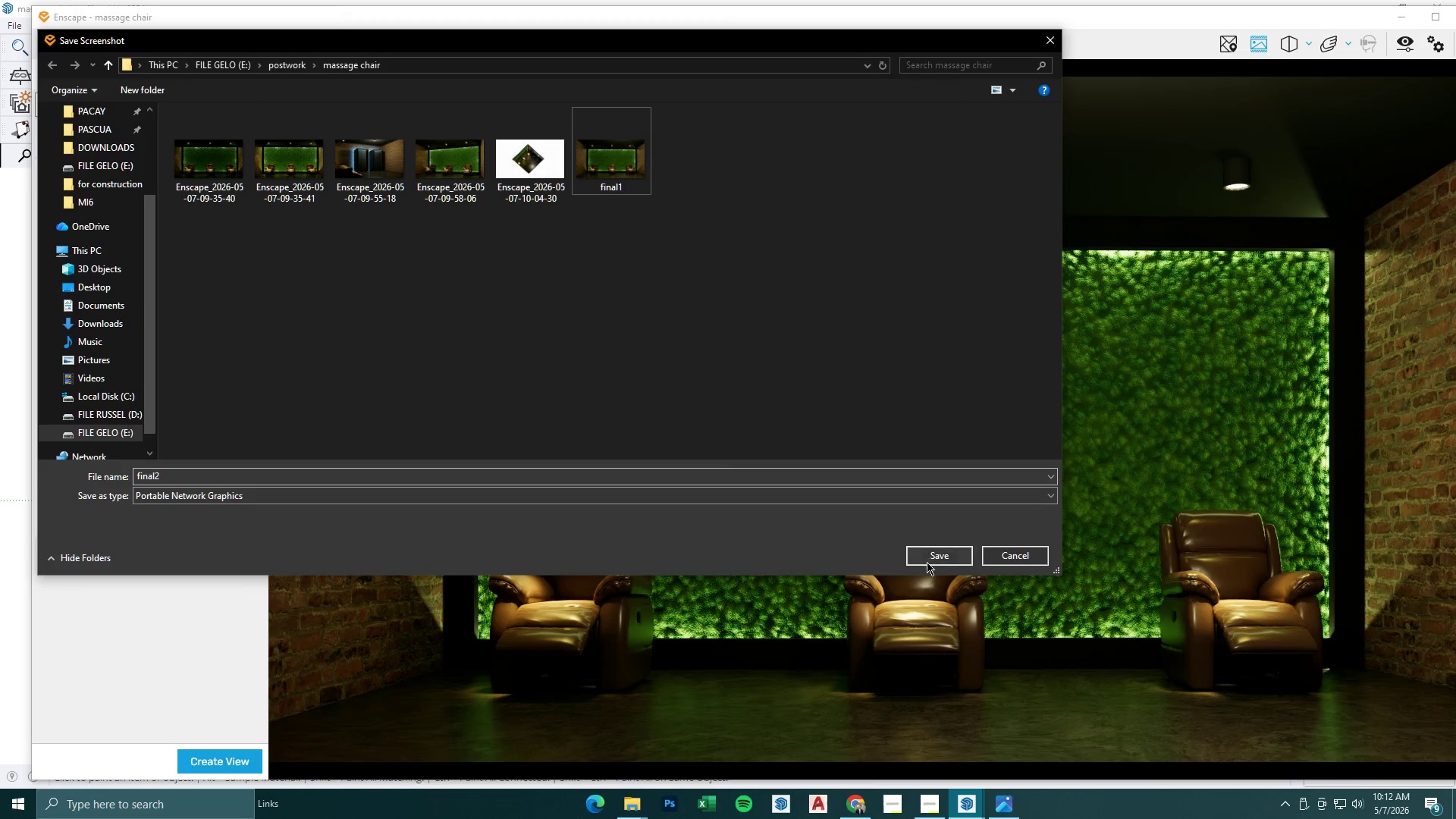 
double_click([927, 562])
 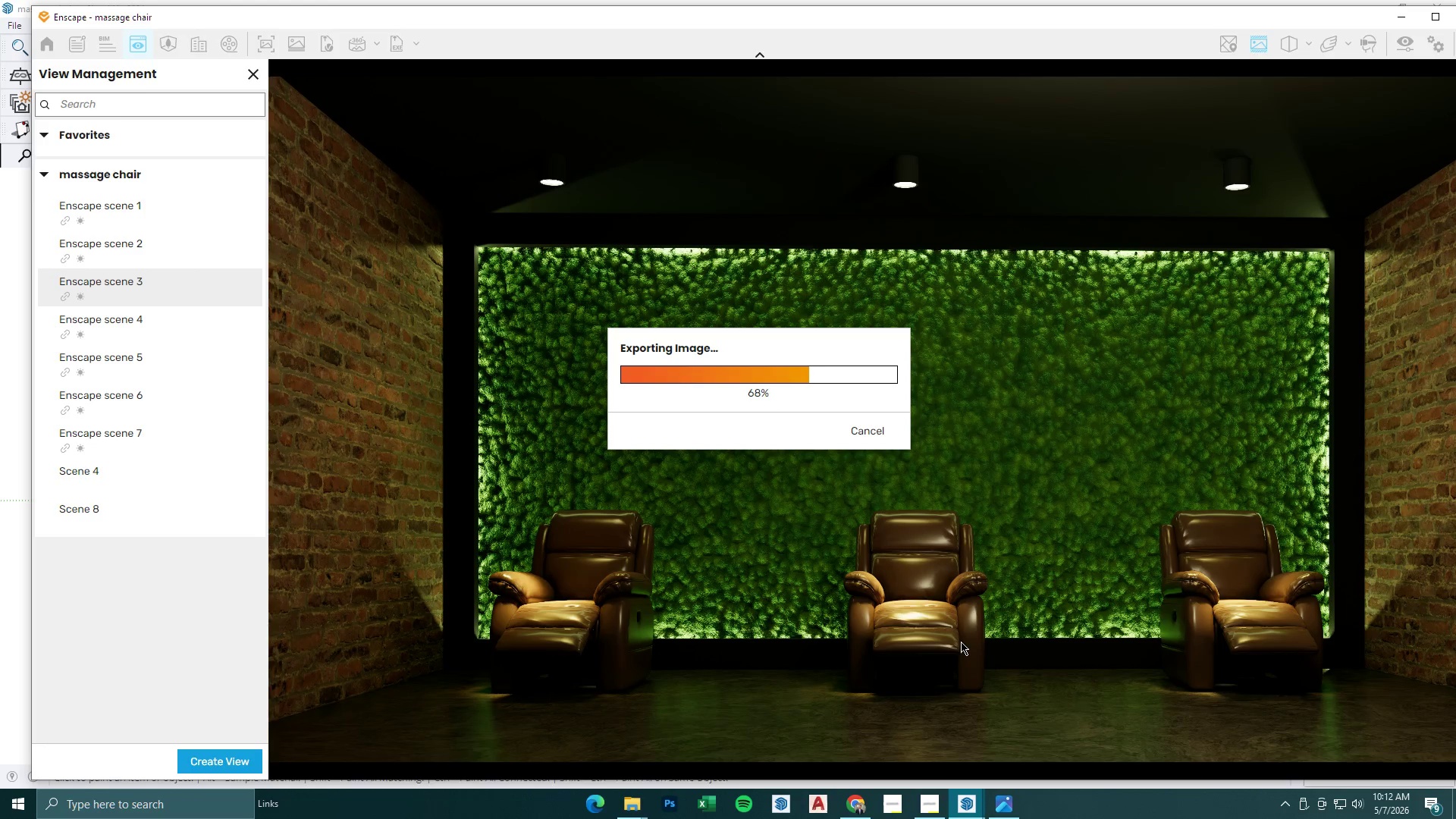 
wait(10.89)
 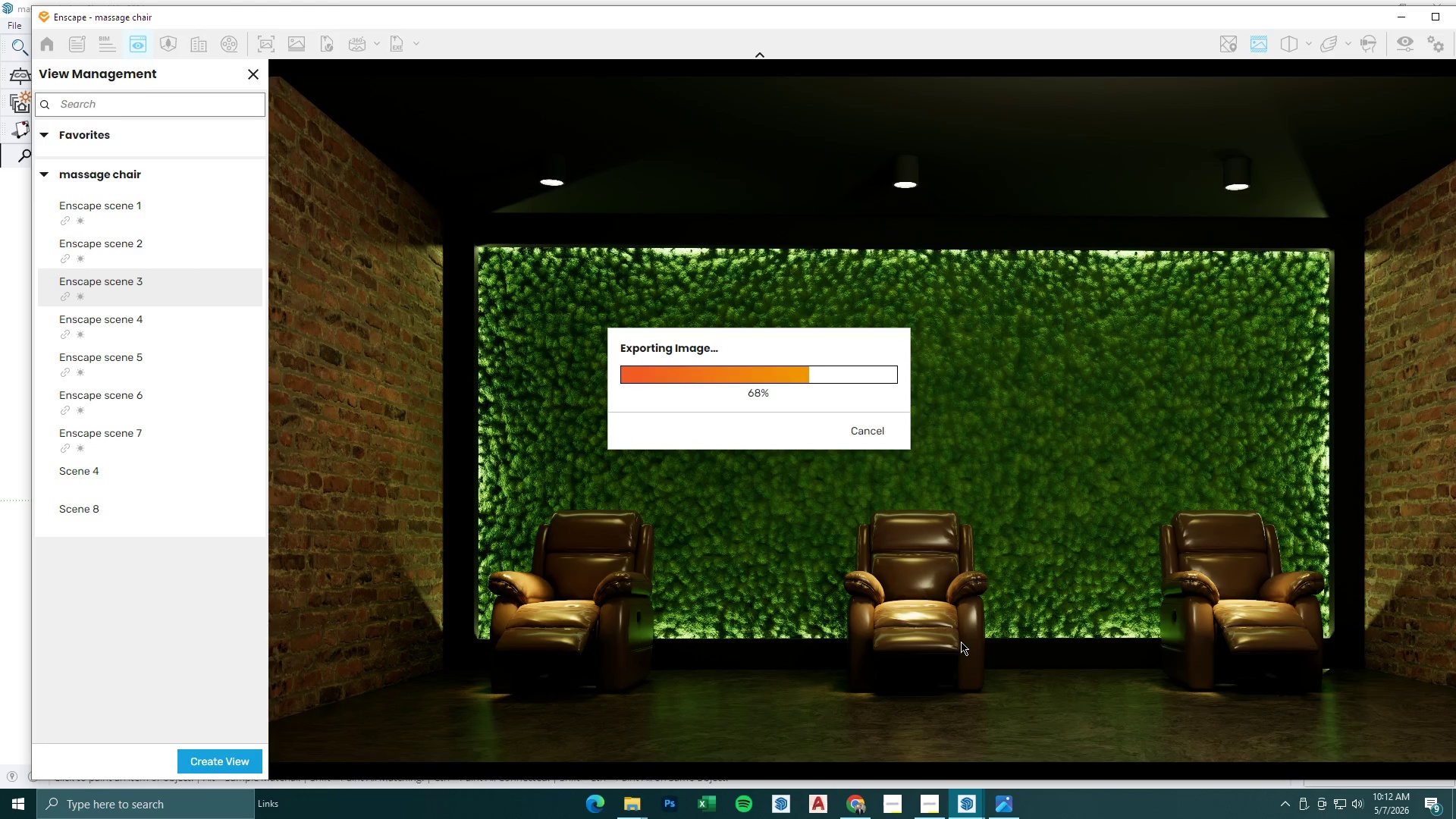 
mouse_move([924, 802])
 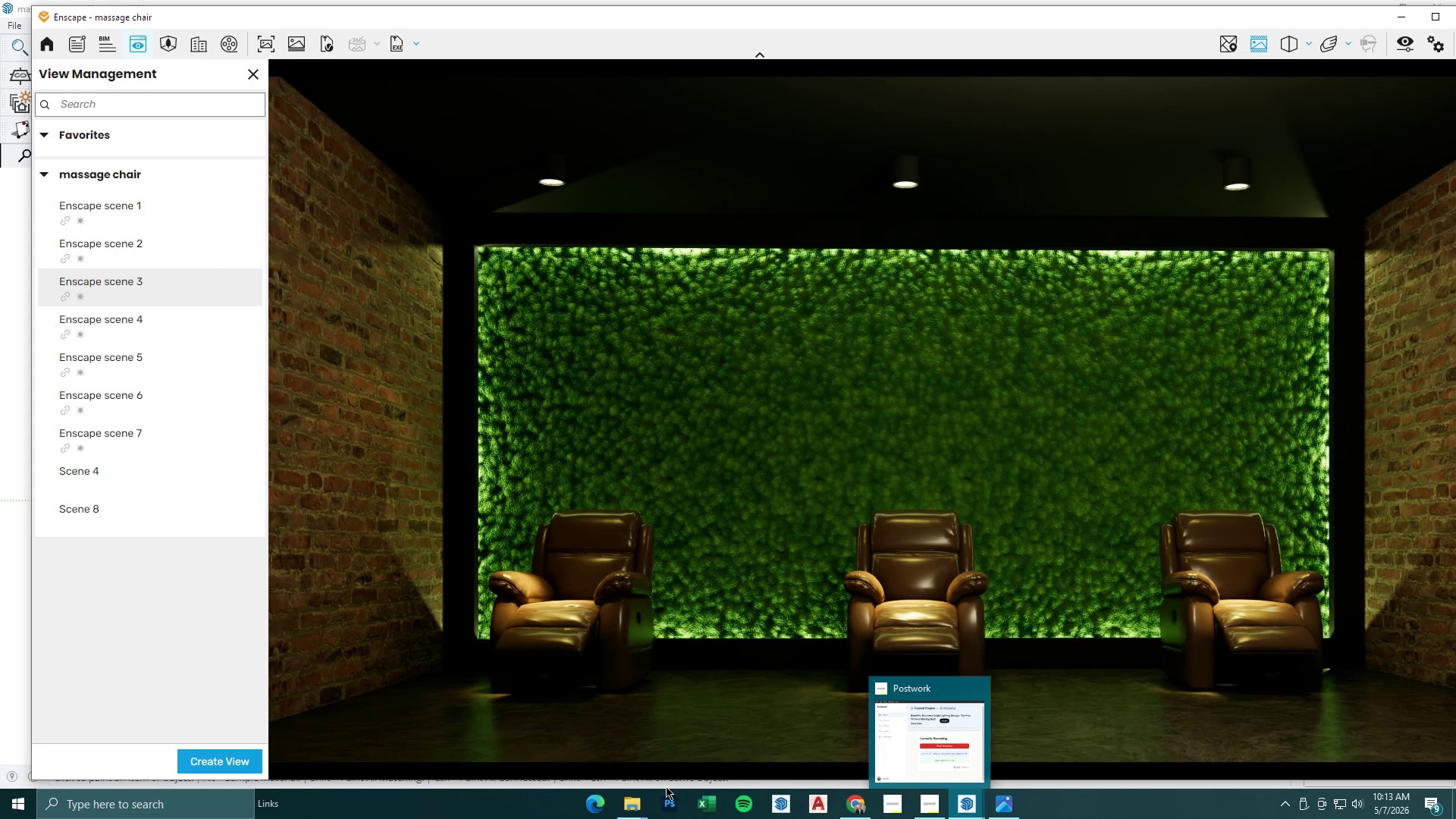 
left_click([631, 810])
 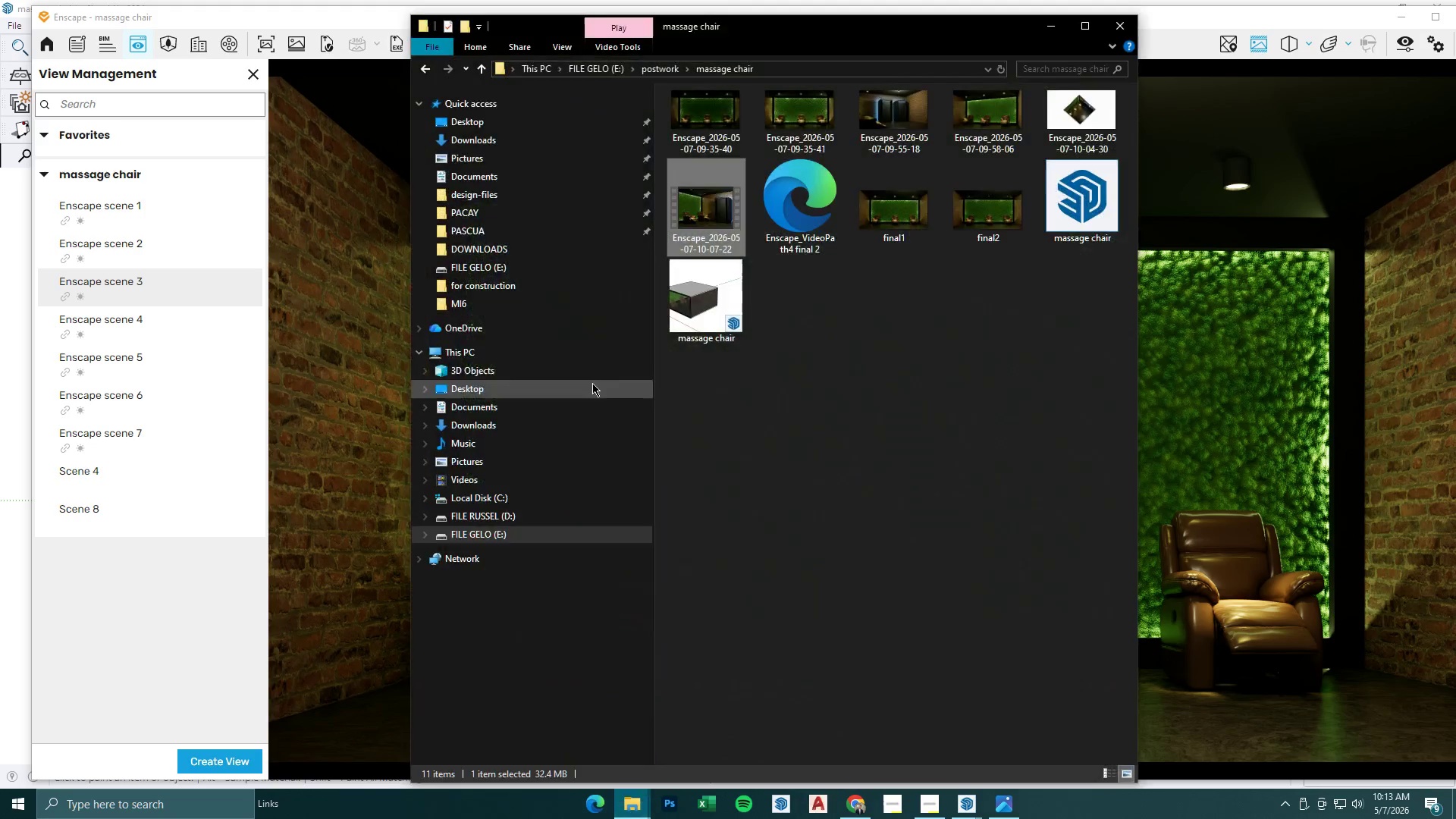 
left_click([825, 359])
 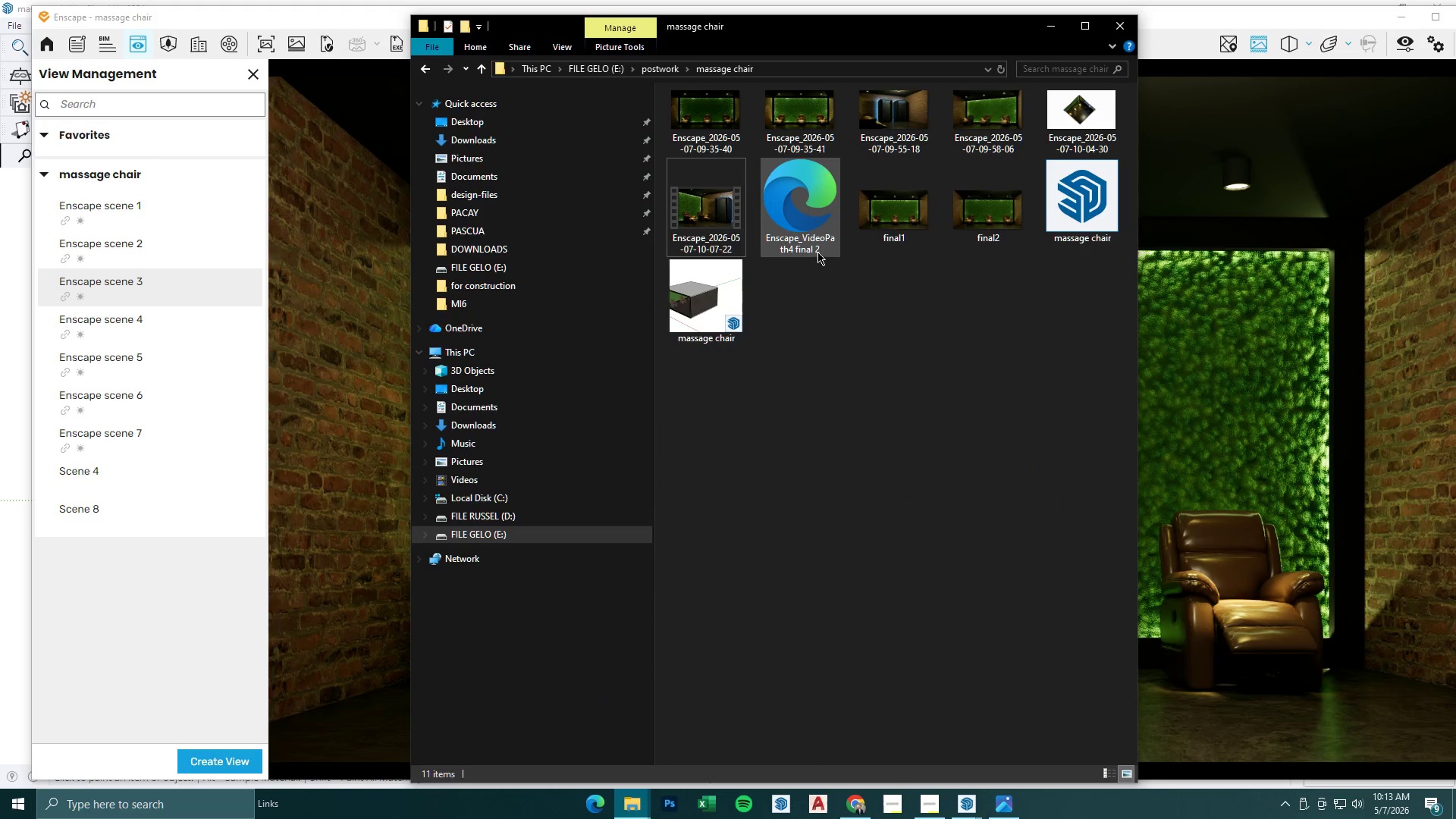 
left_click([792, 213])
 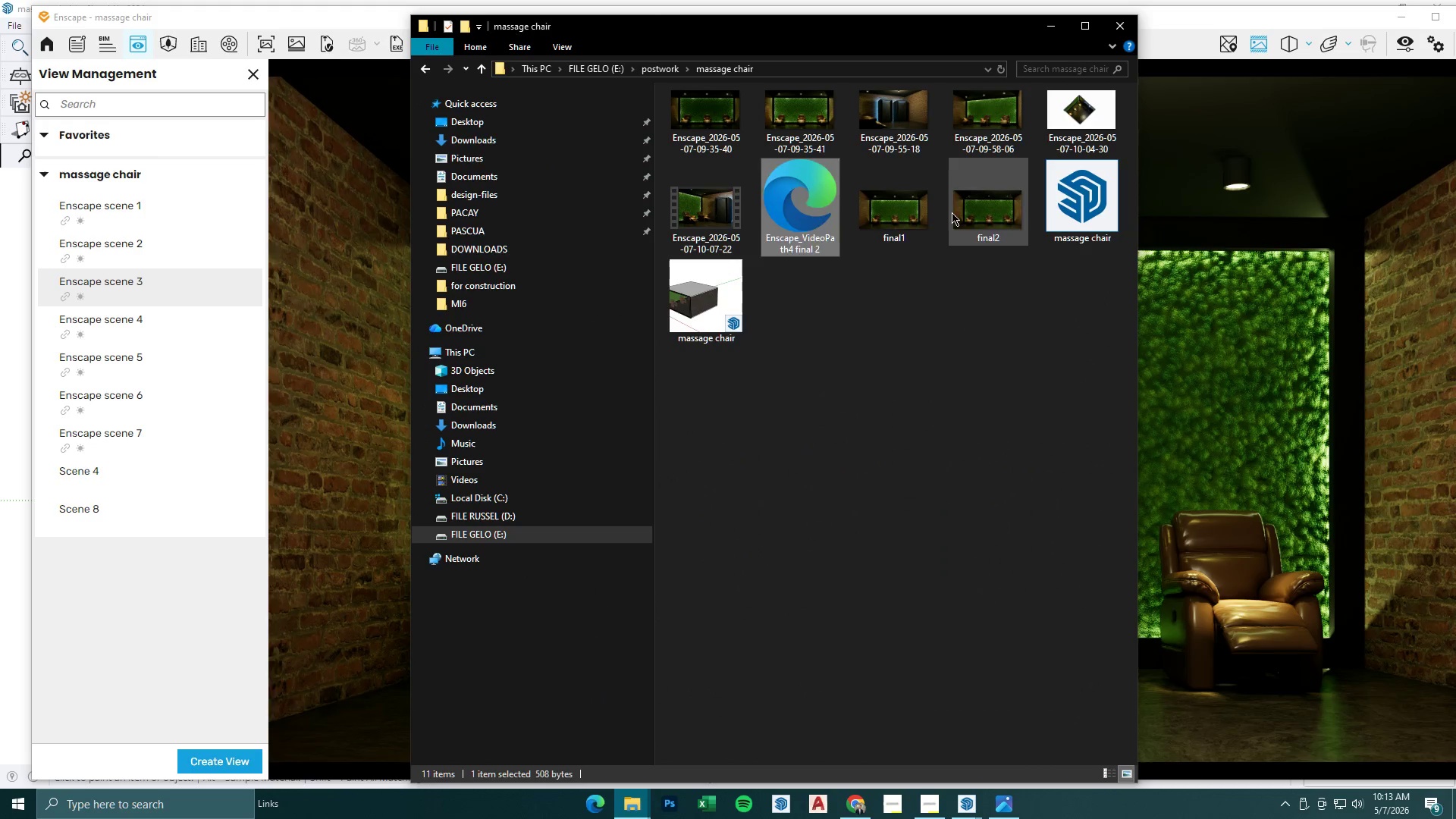 
double_click([952, 212])
 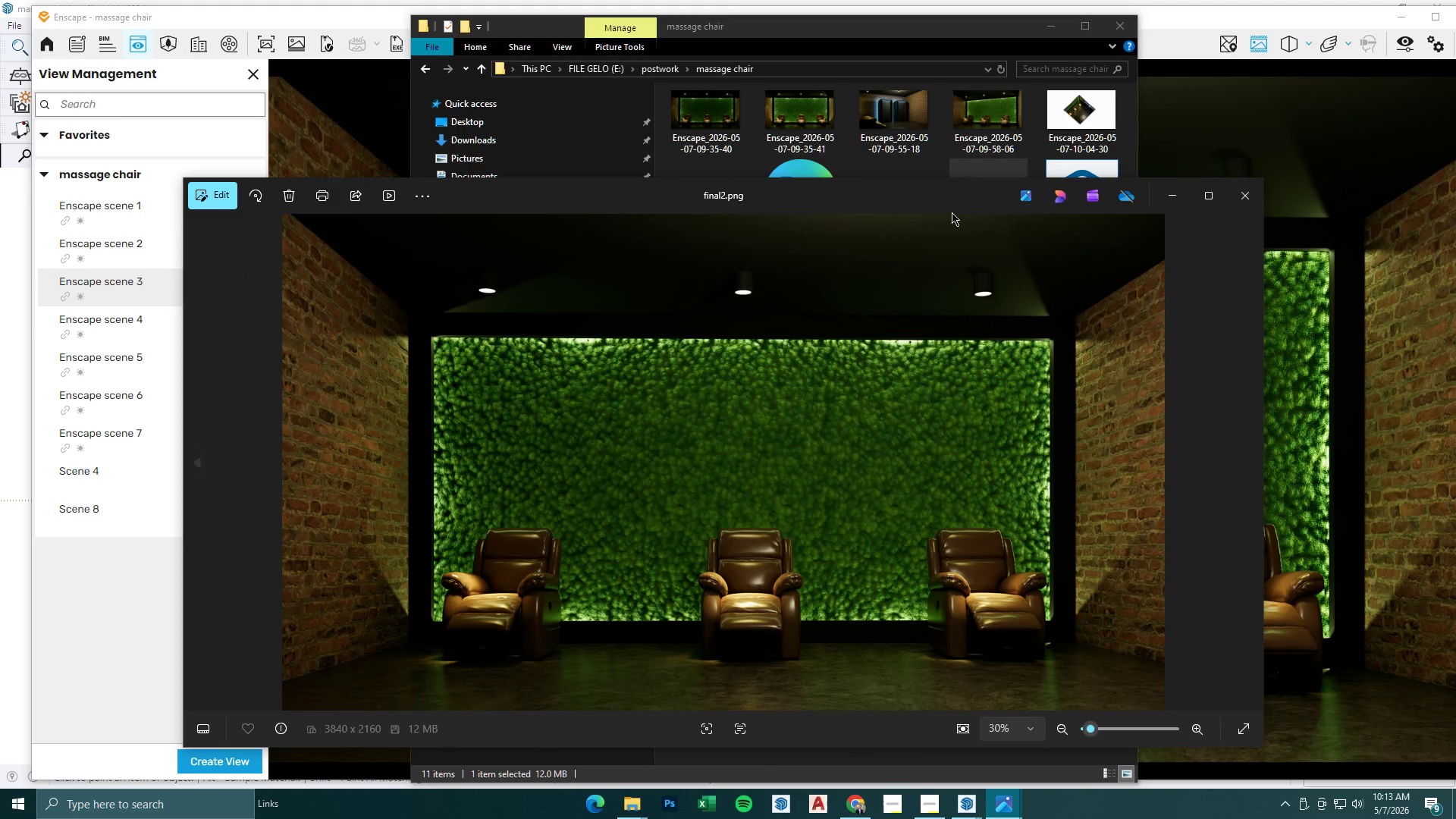 
key(ArrowLeft)
 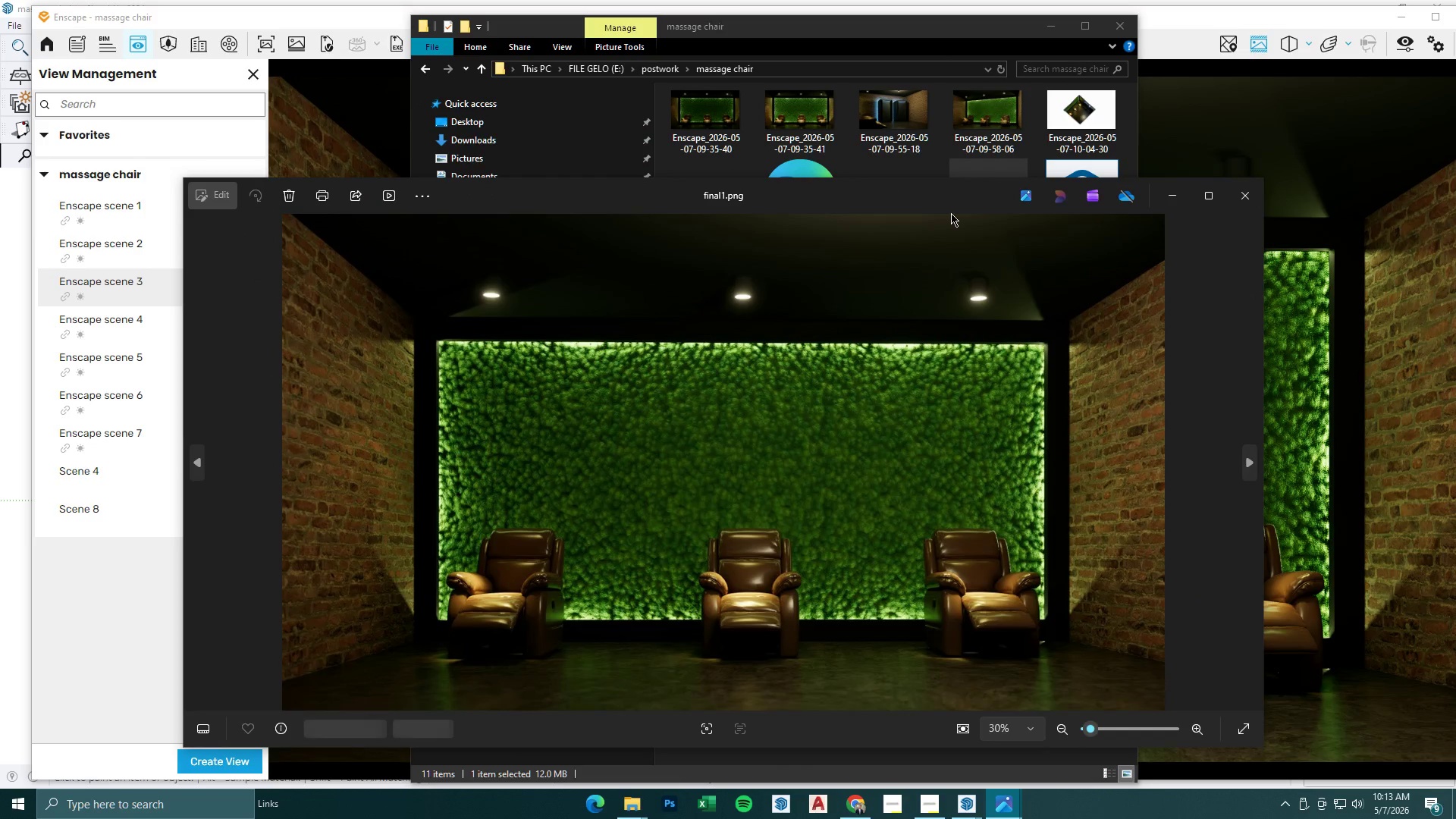 
key(ArrowRight)
 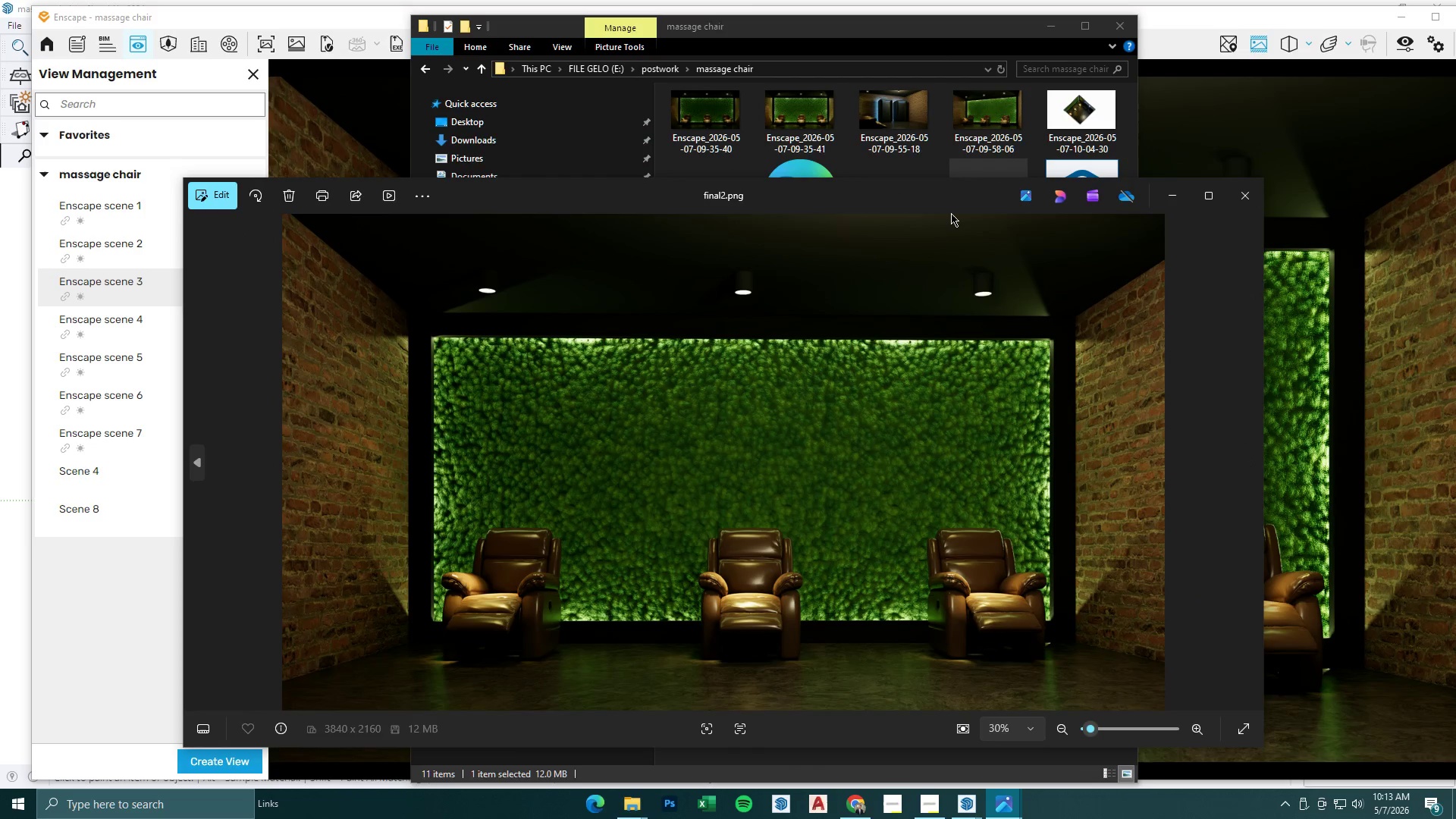 
key(ArrowLeft)
 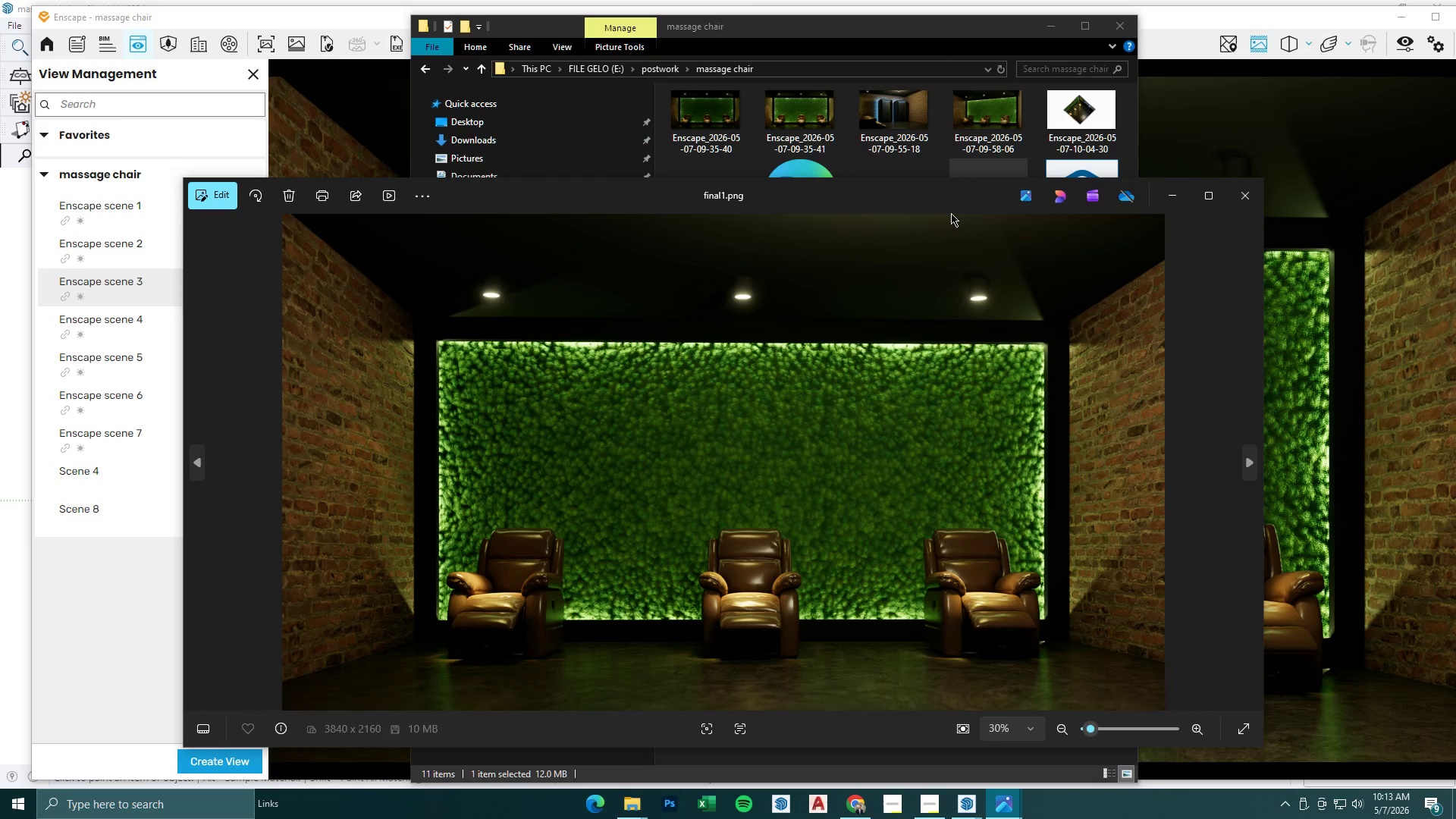 
key(ArrowRight)
 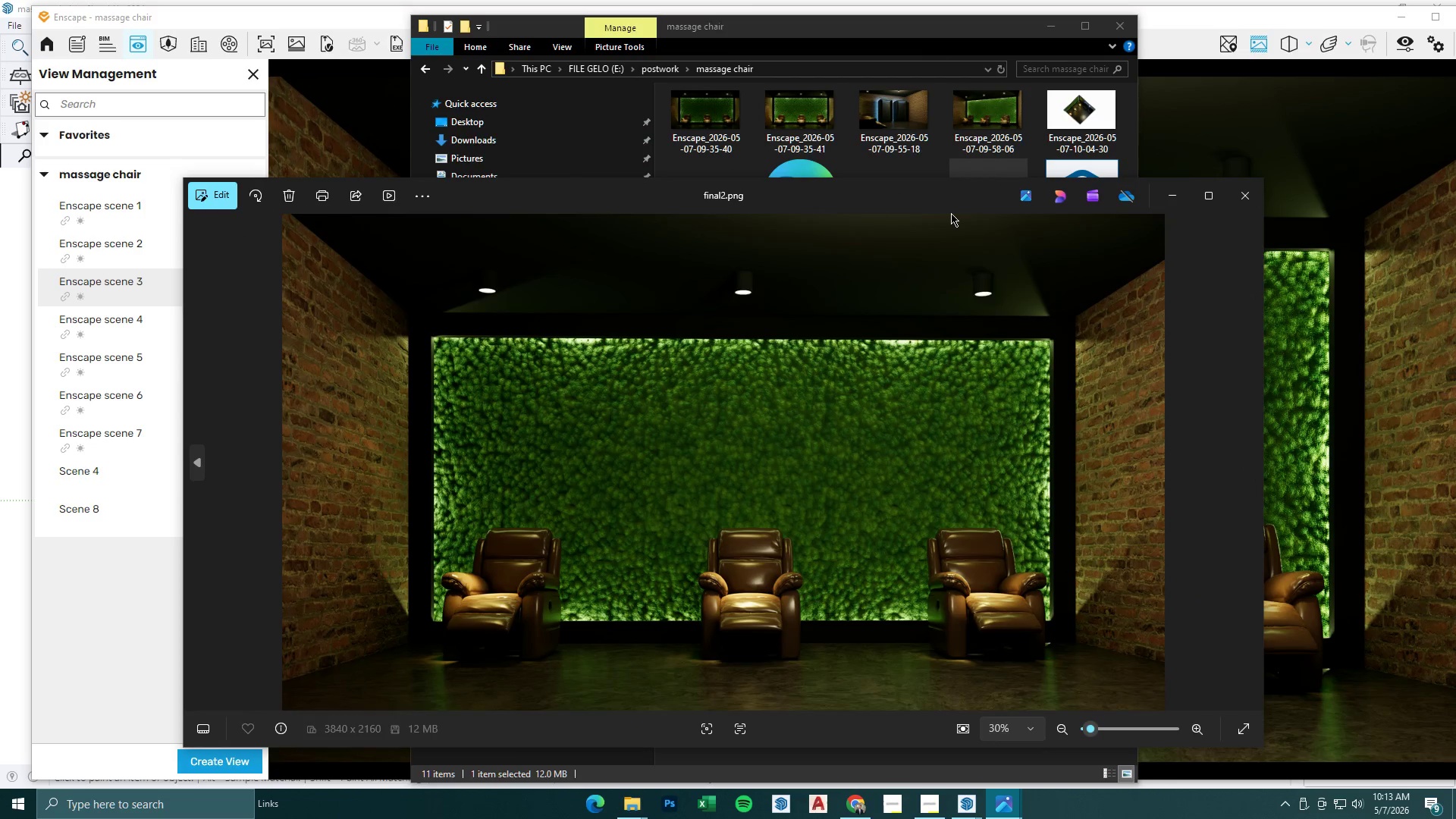 
key(ArrowLeft)
 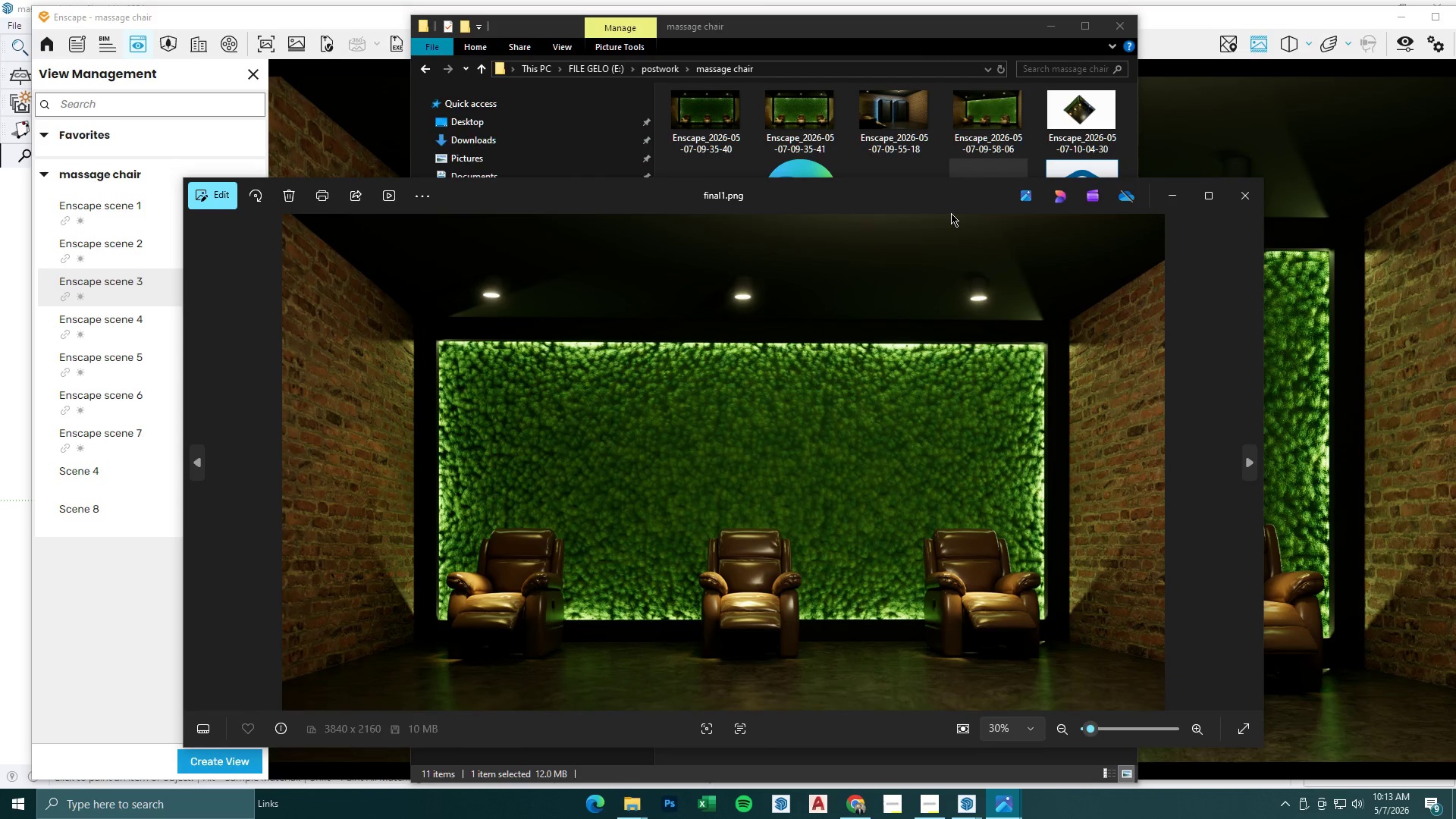 
key(ArrowRight)
 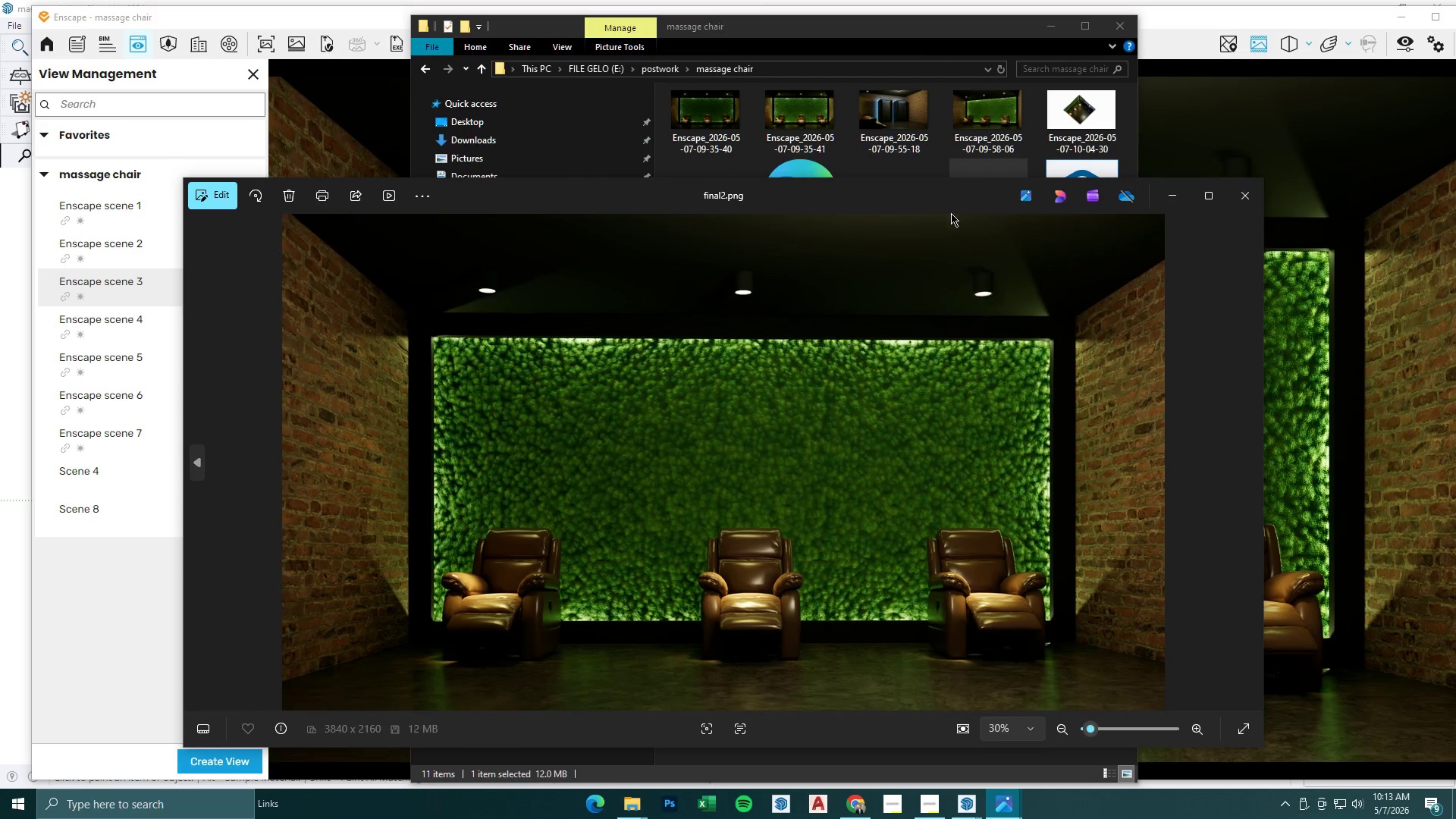 
key(ArrowLeft)
 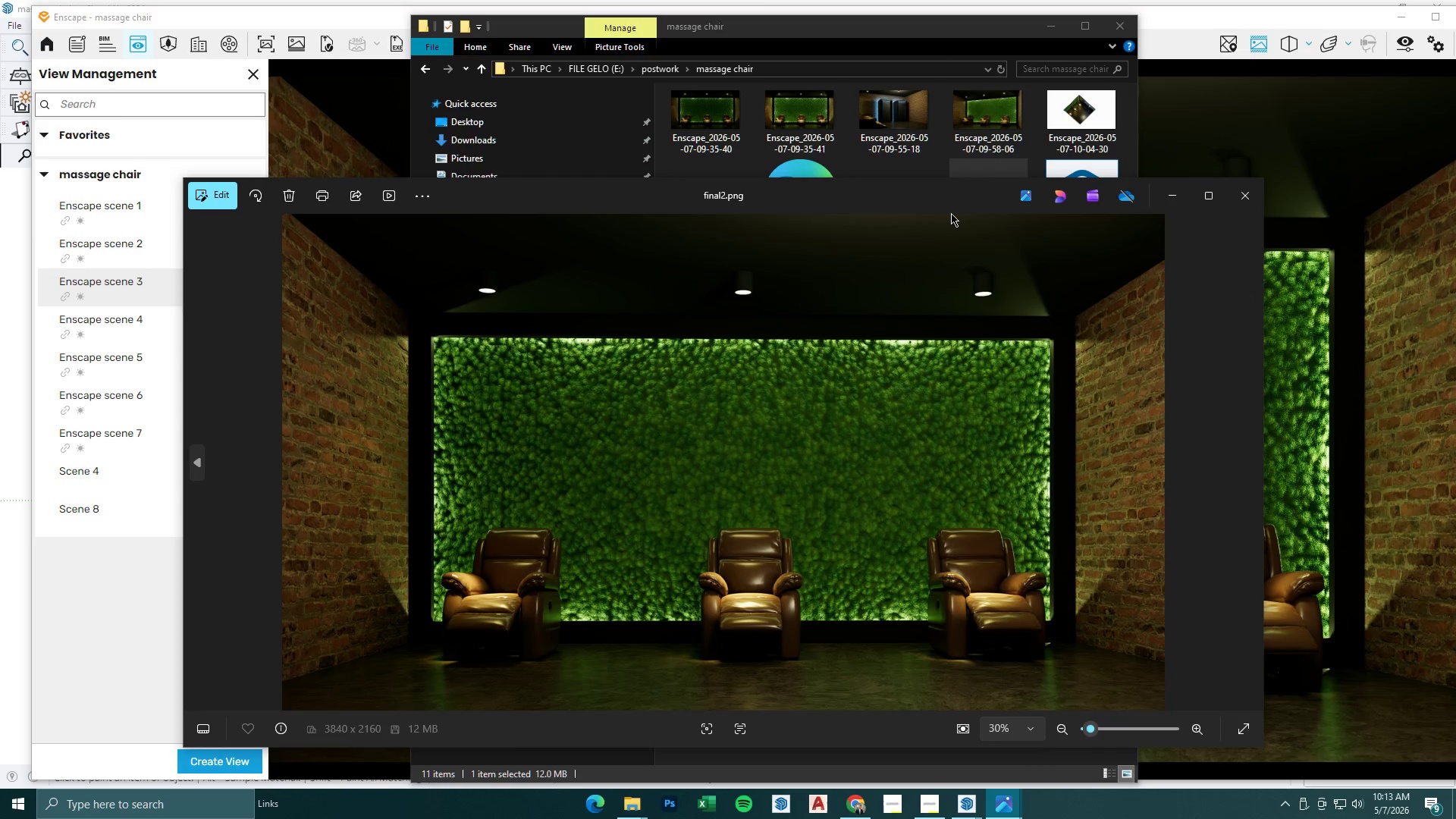 
key(ArrowRight)